 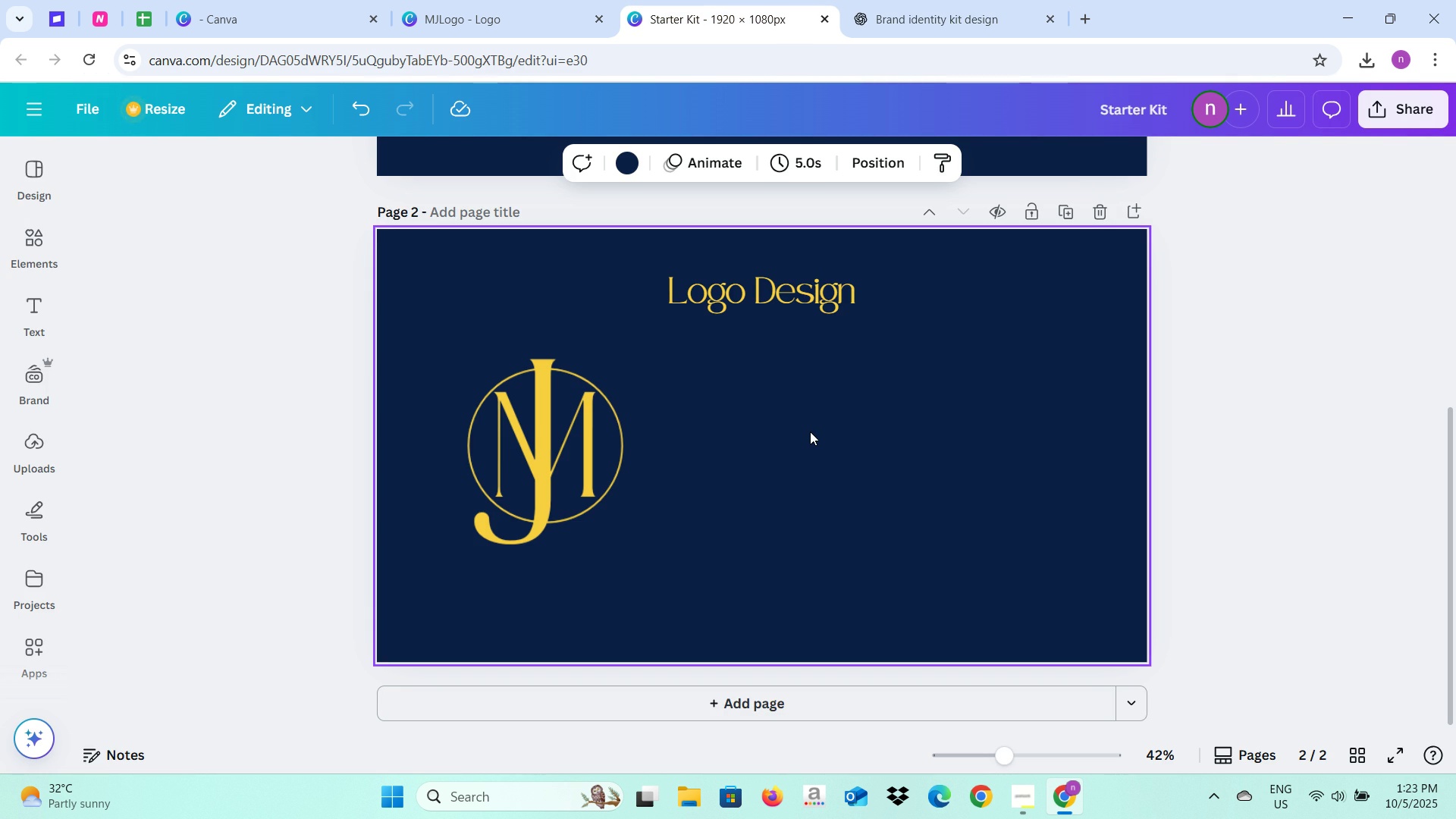 
left_click([402, 164])
 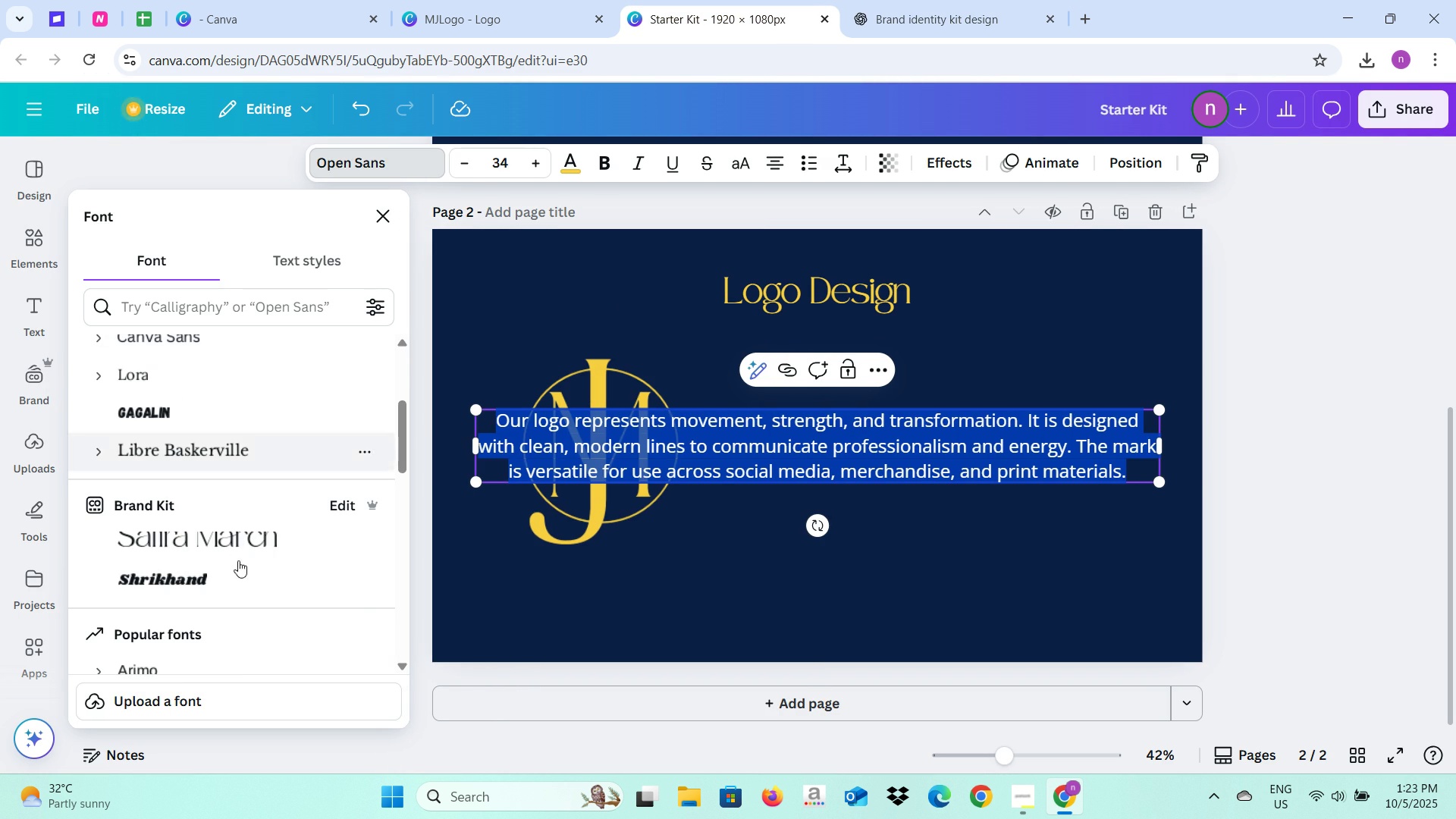 
left_click([245, 582])
 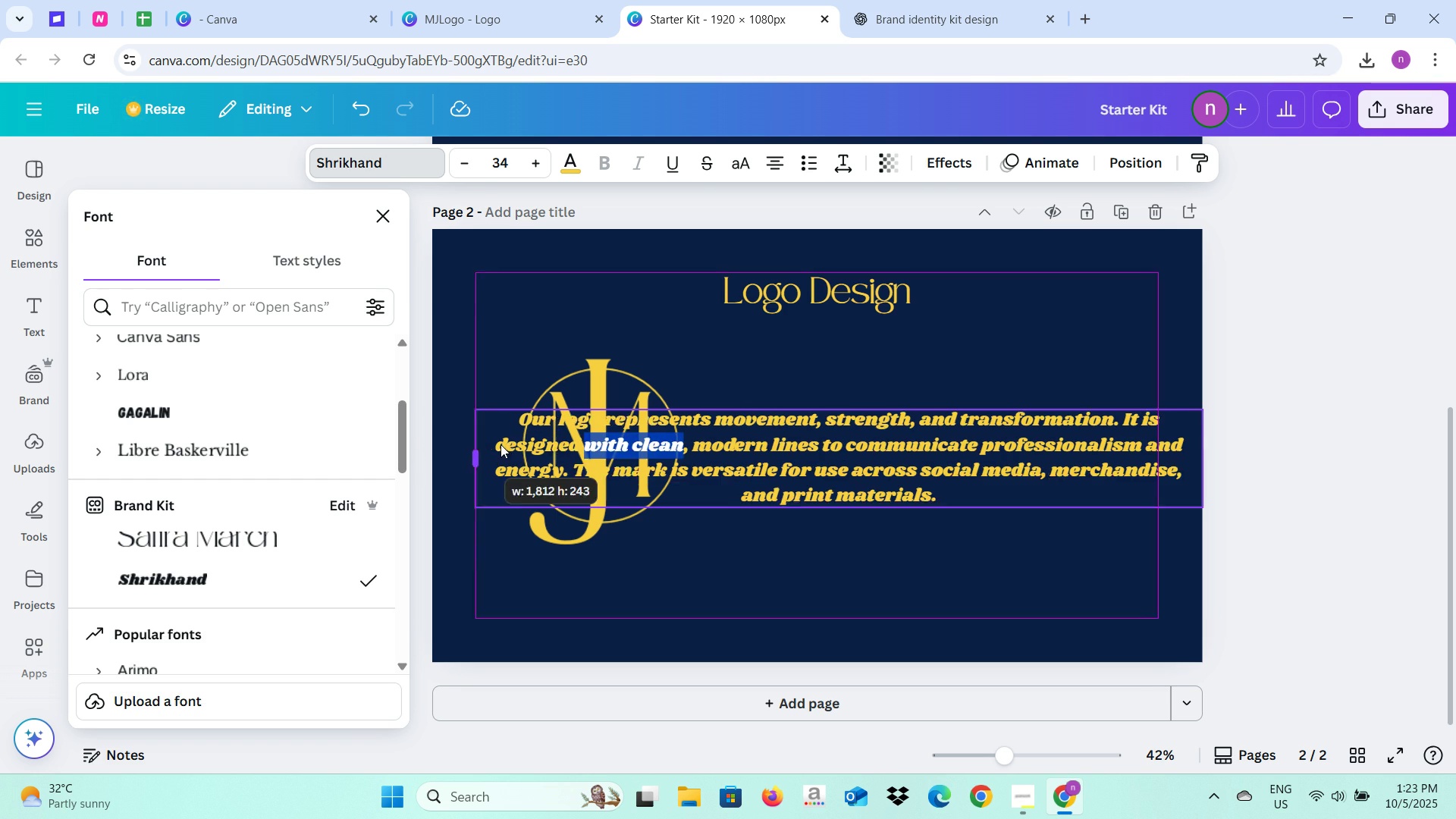 
wait(6.13)
 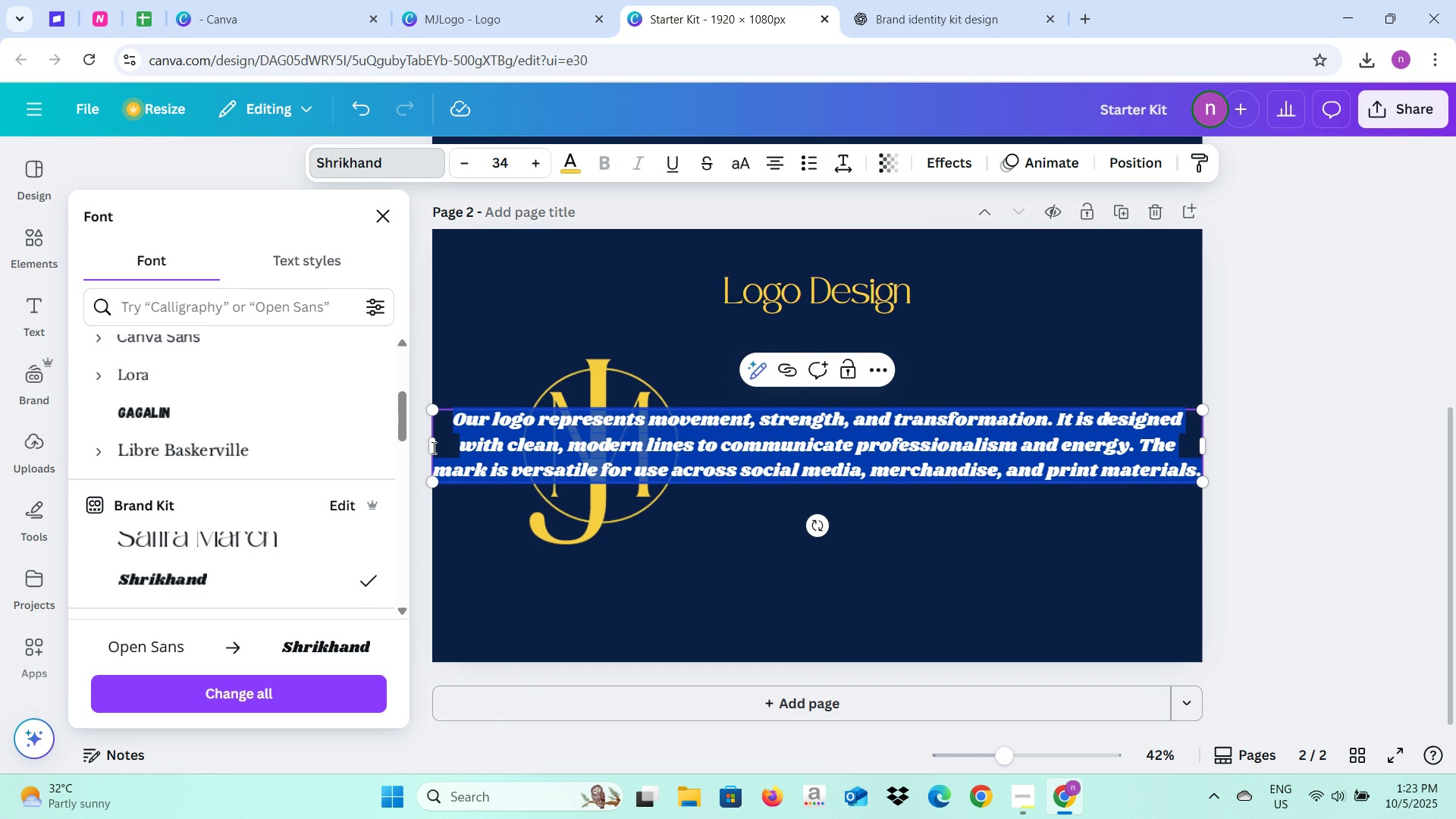 
mouse_move([720, 435])
 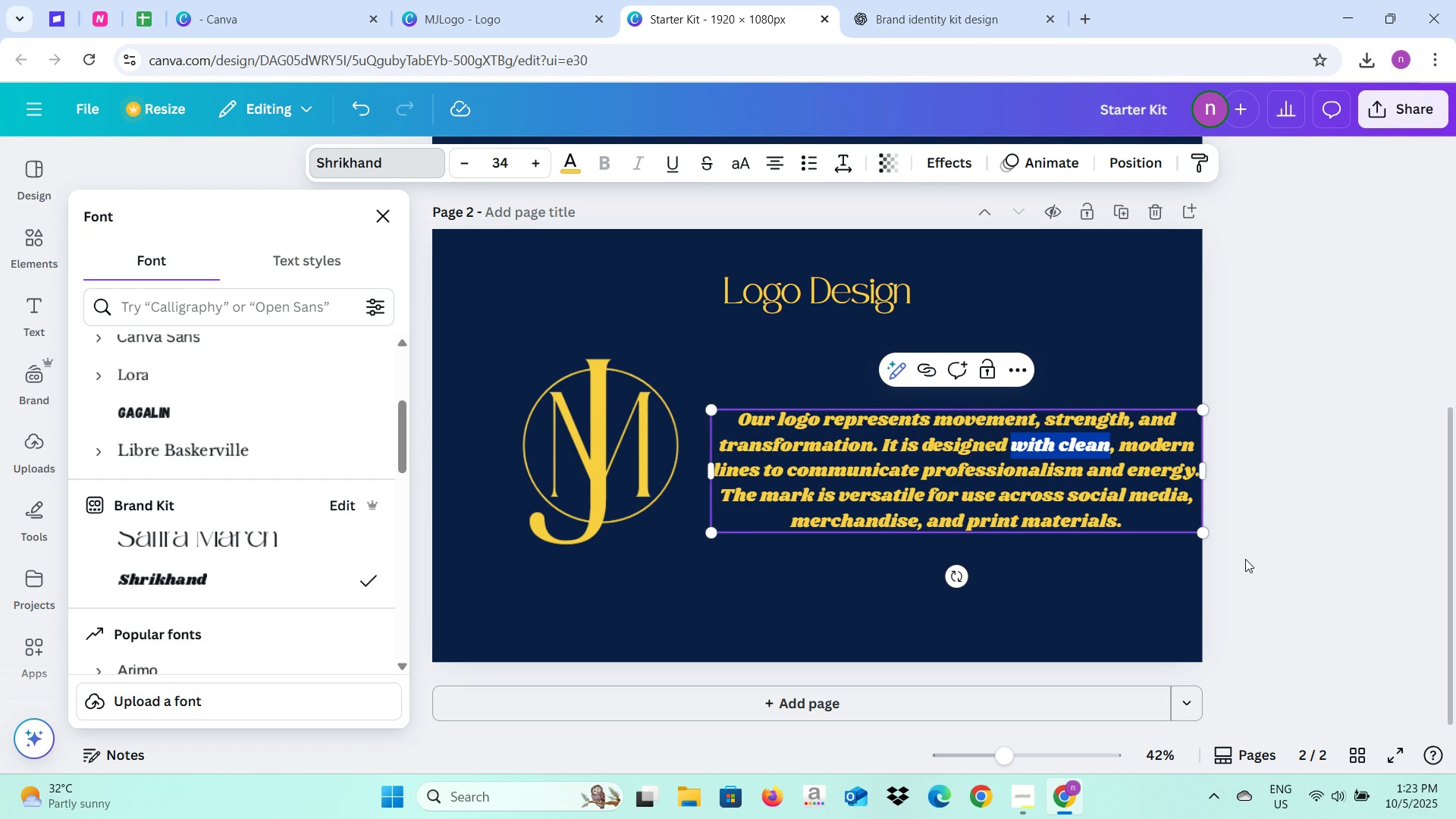 
left_click([1245, 559])
 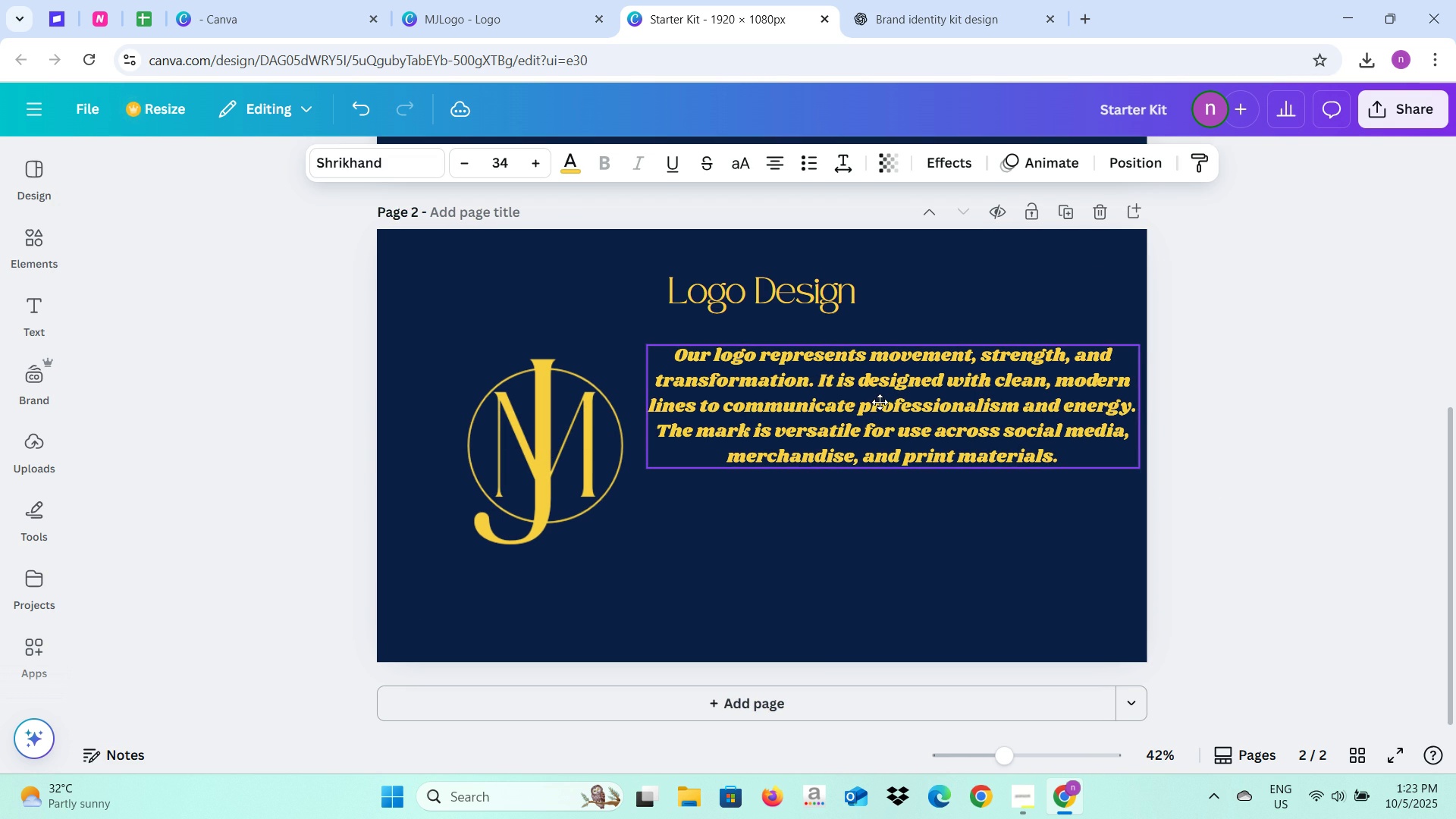 
wait(5.55)
 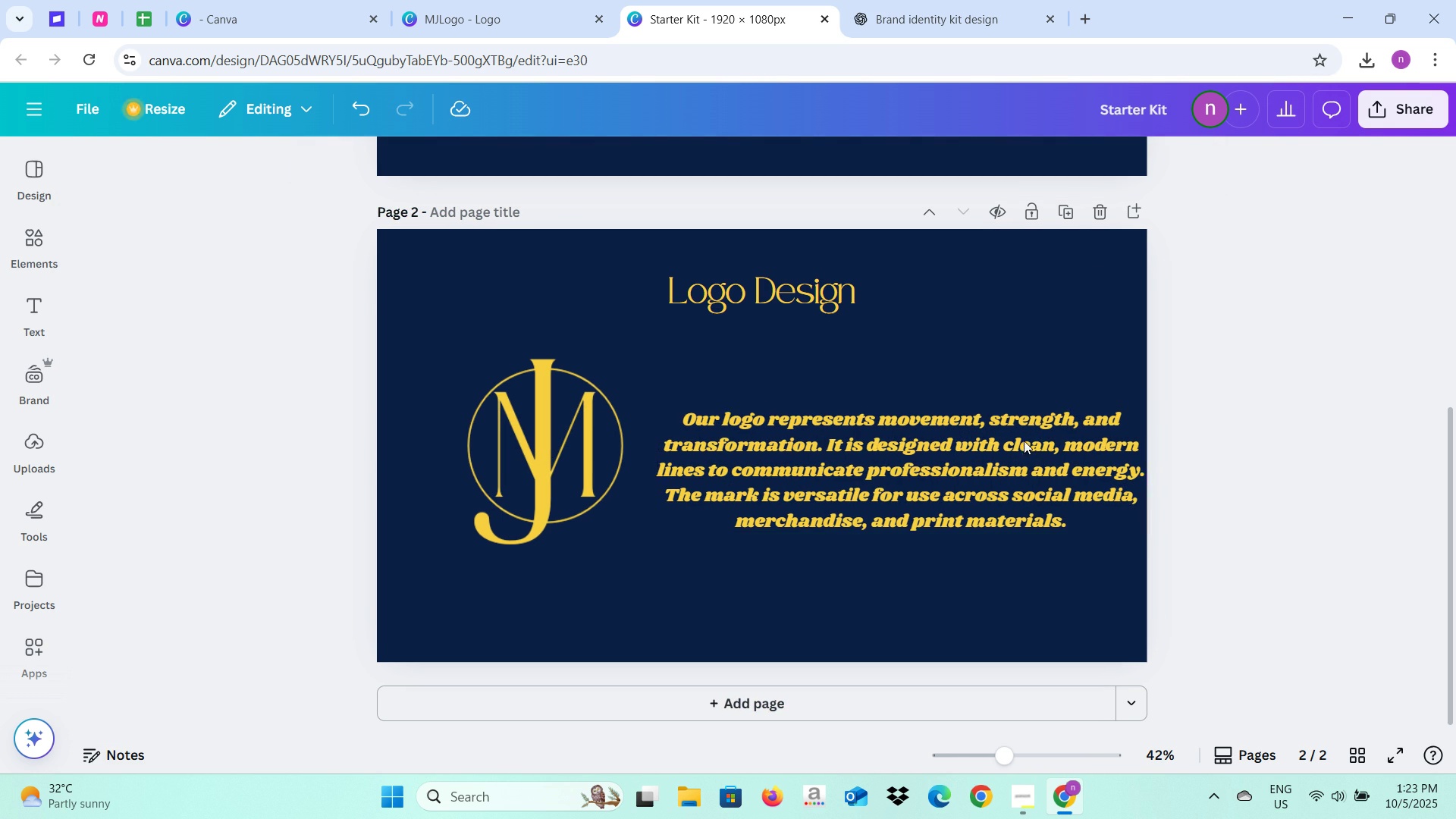 
left_click([571, 166])
 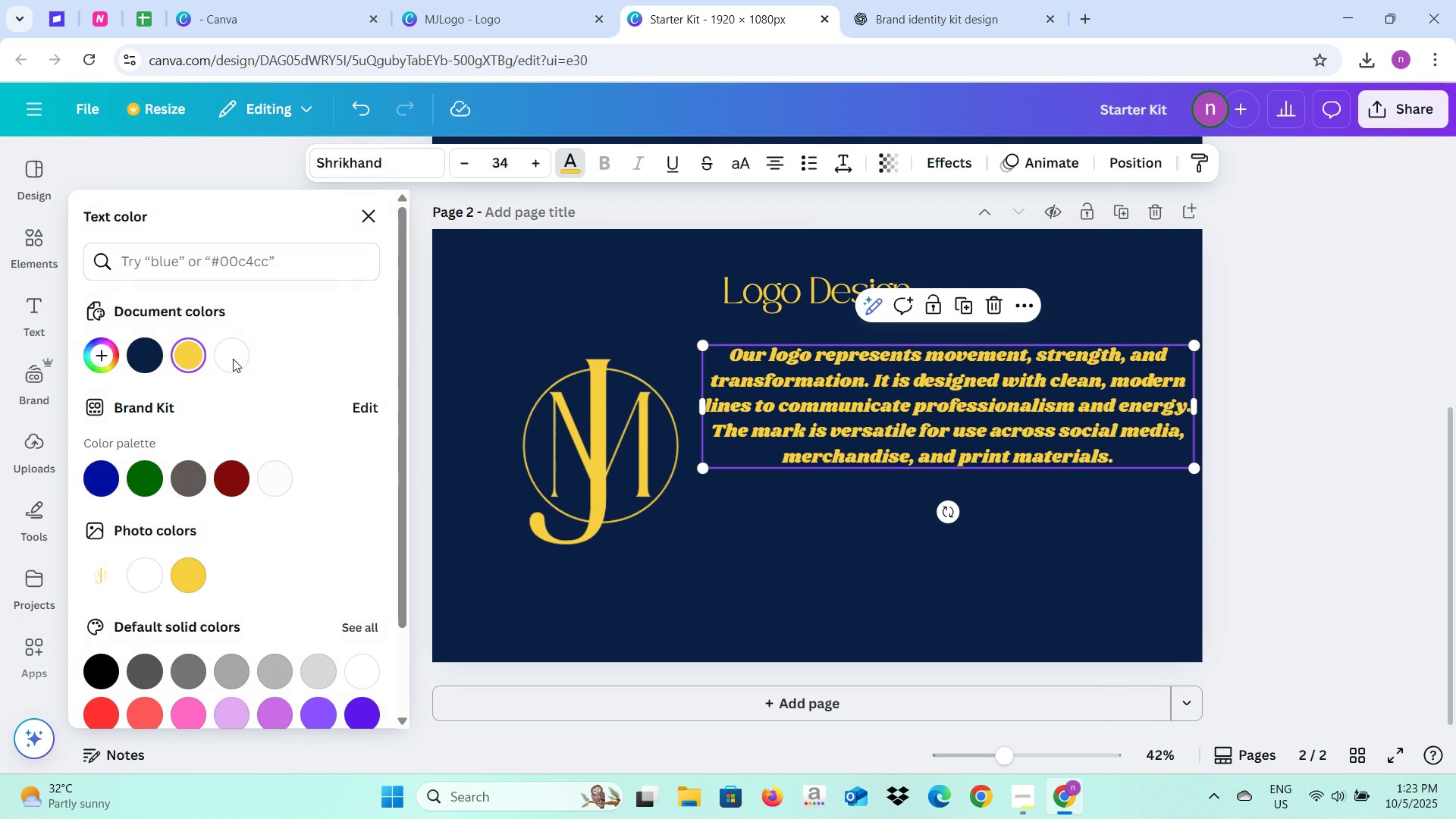 
left_click([234, 354])
 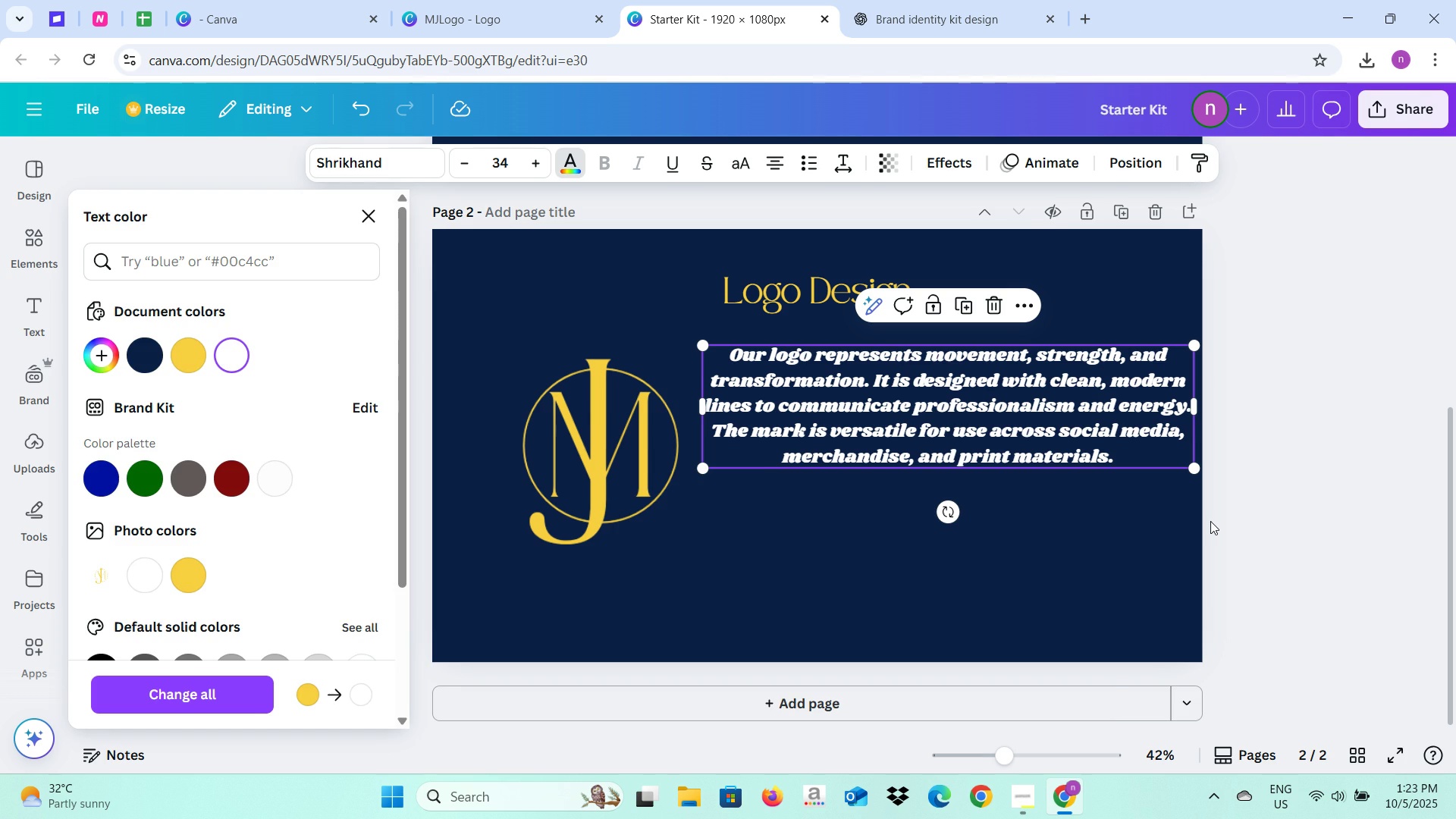 
left_click([1211, 520])
 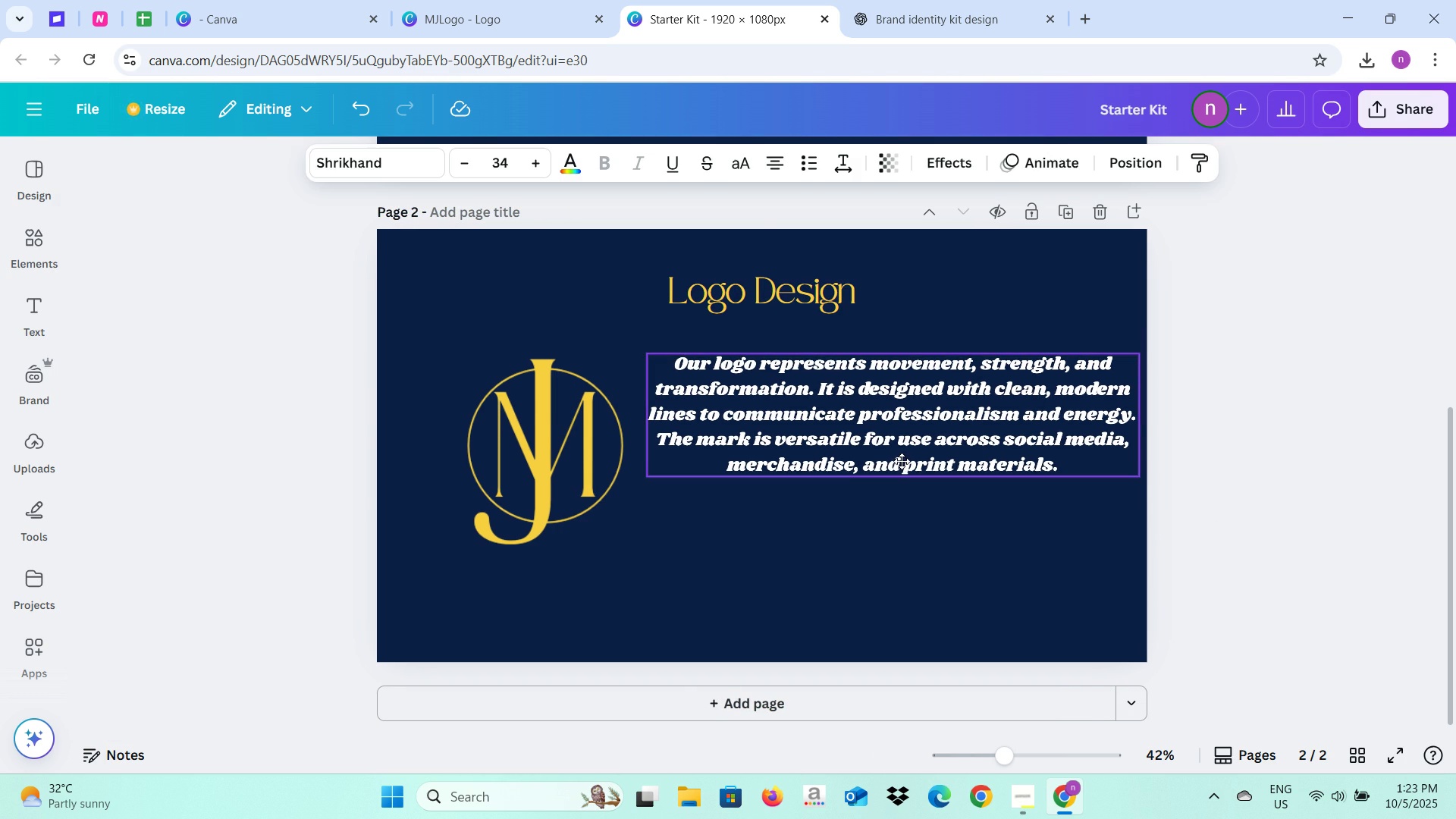 
wait(5.95)
 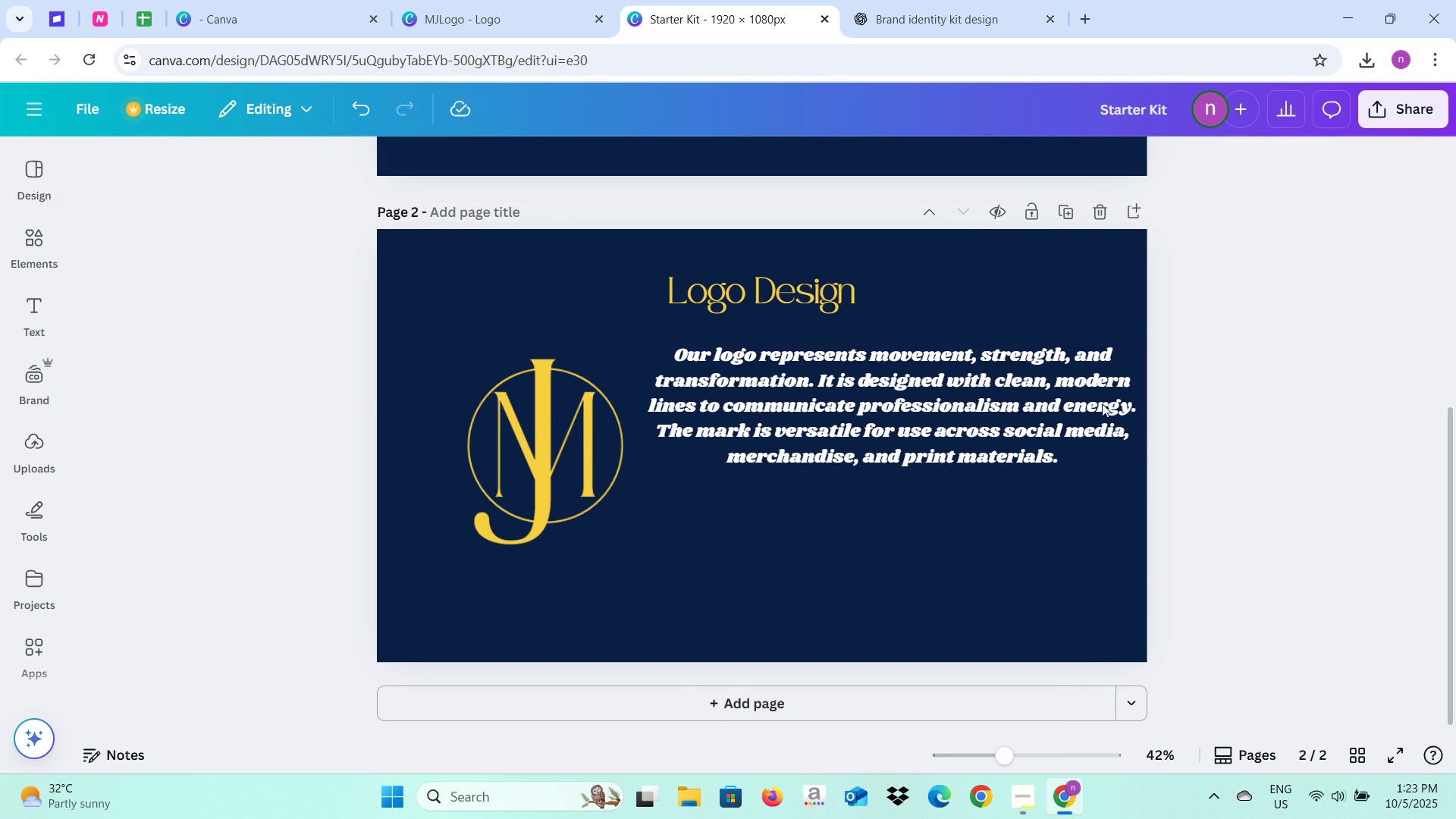 
left_click([566, 422])
 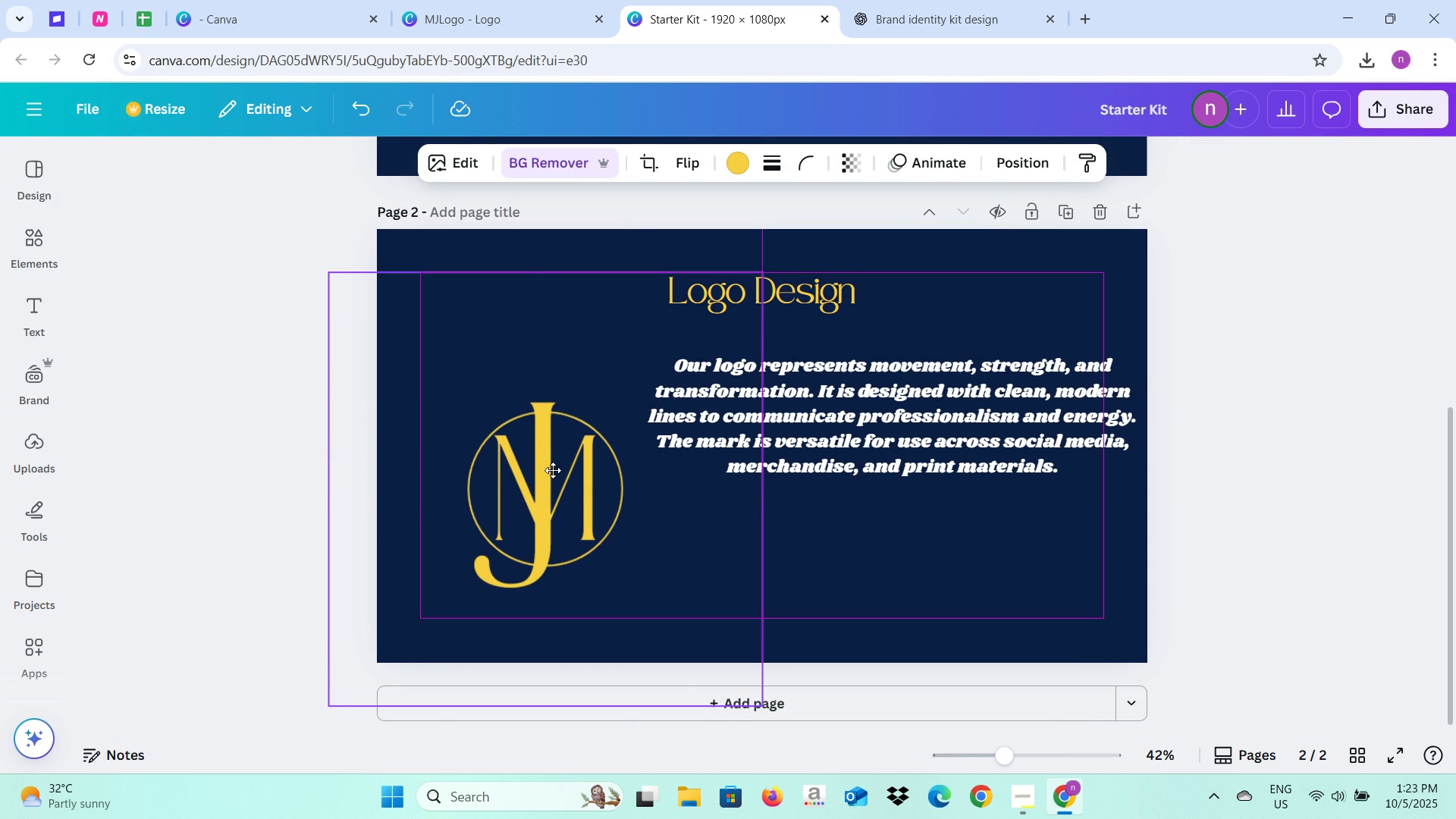 
left_click([857, 426])
 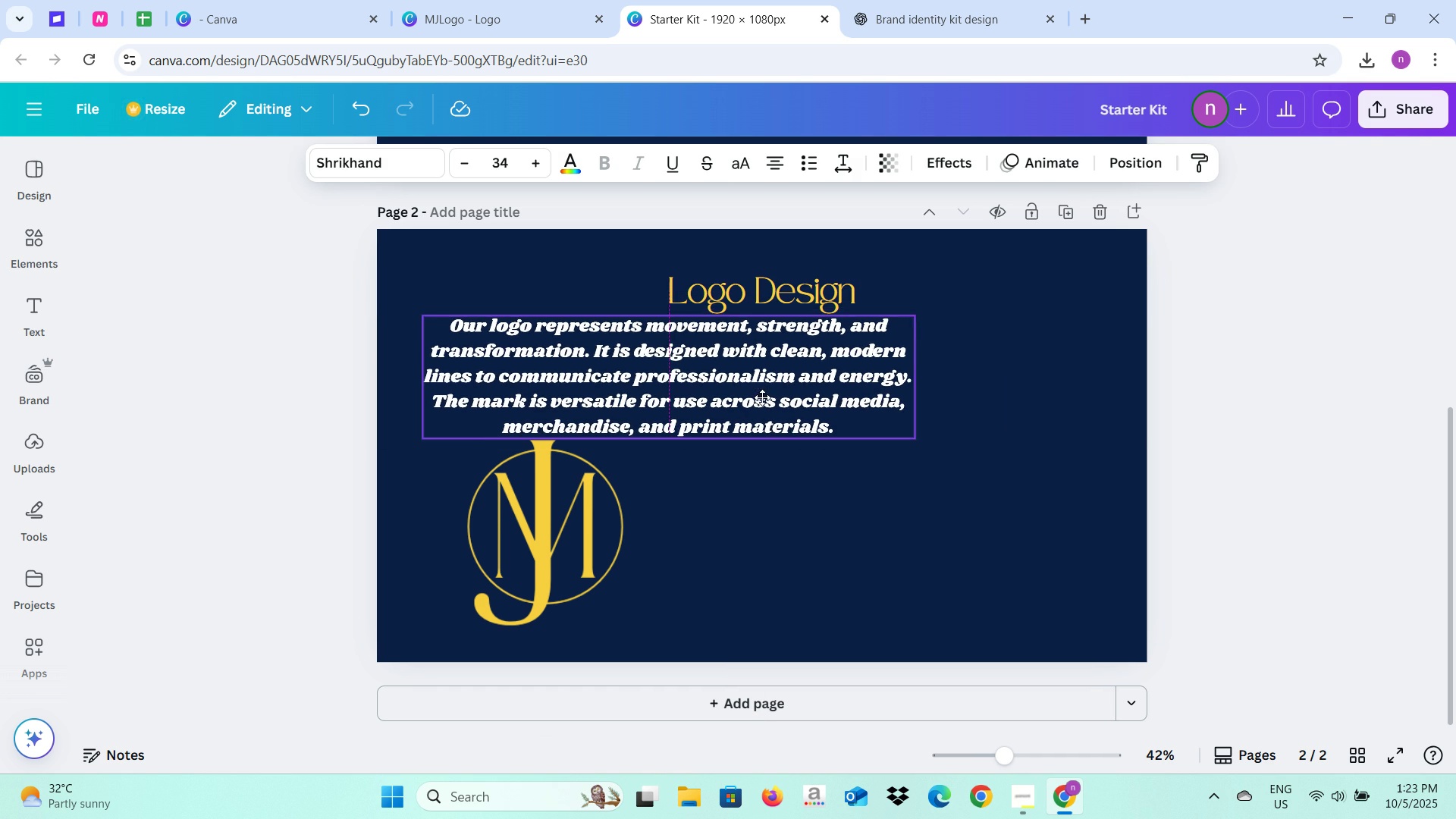 
wait(7.42)
 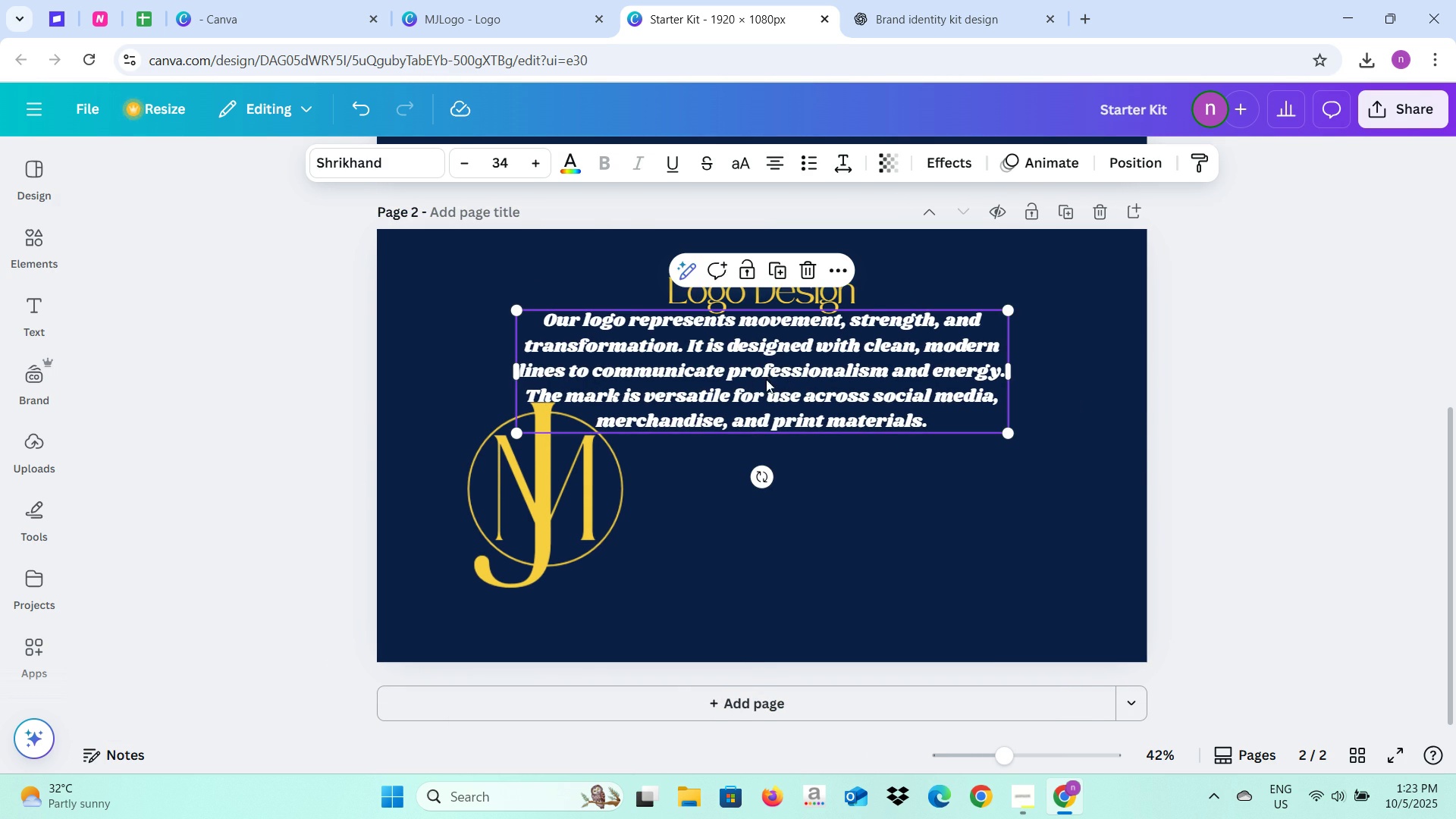 
left_click([788, 290])
 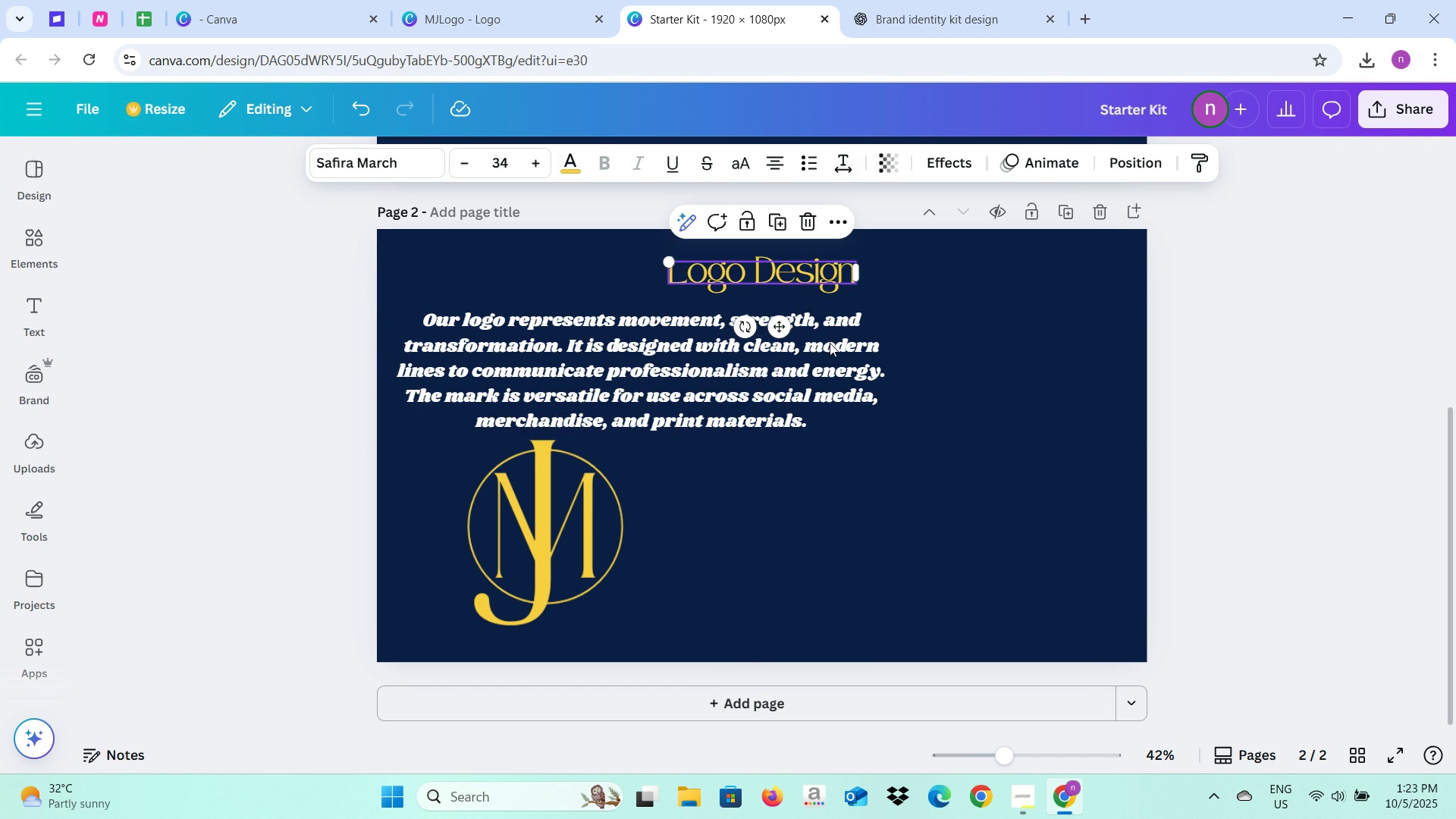 
left_click([730, 388])
 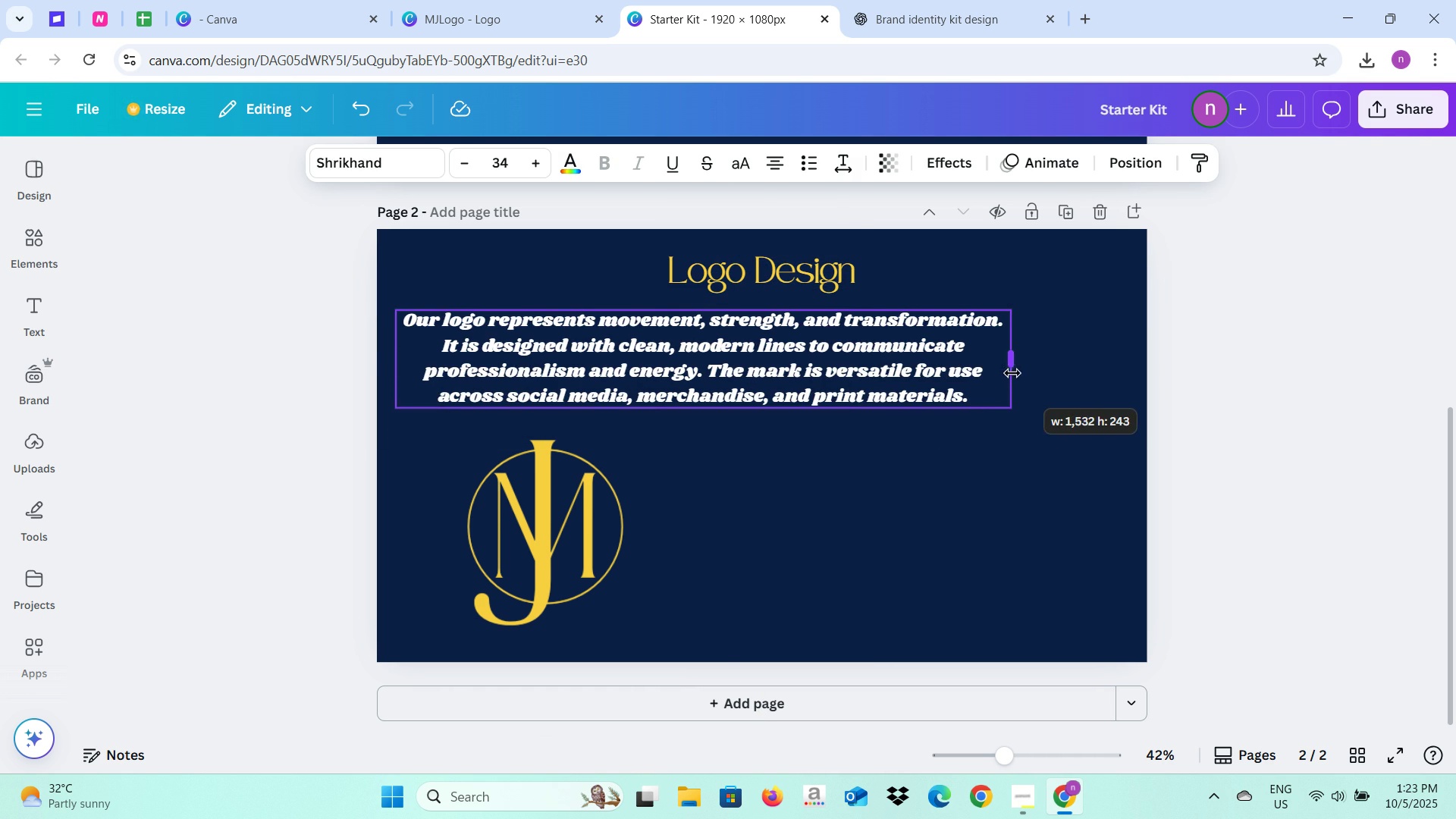 
mouse_move([780, 365])
 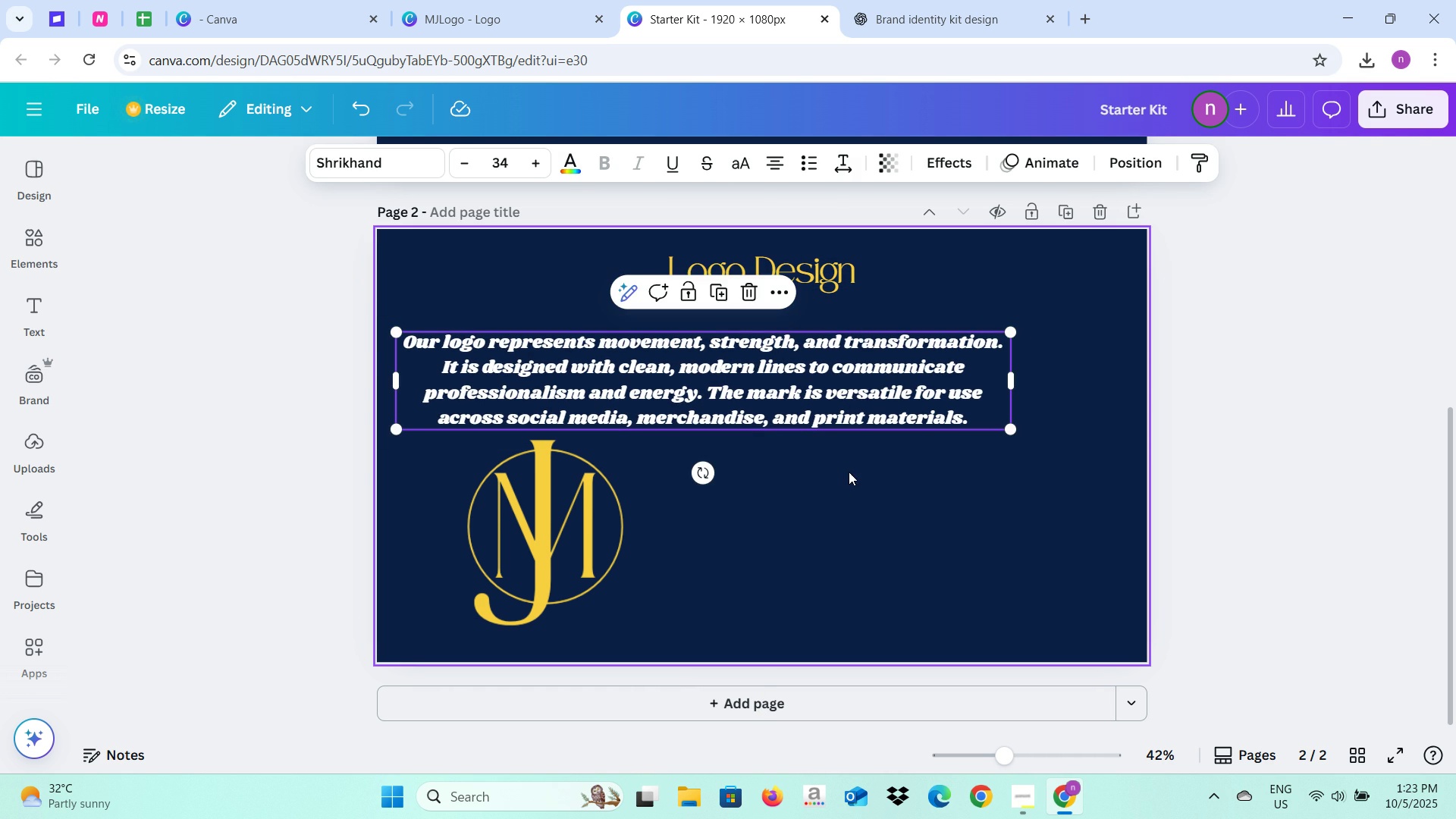 
left_click([849, 472])
 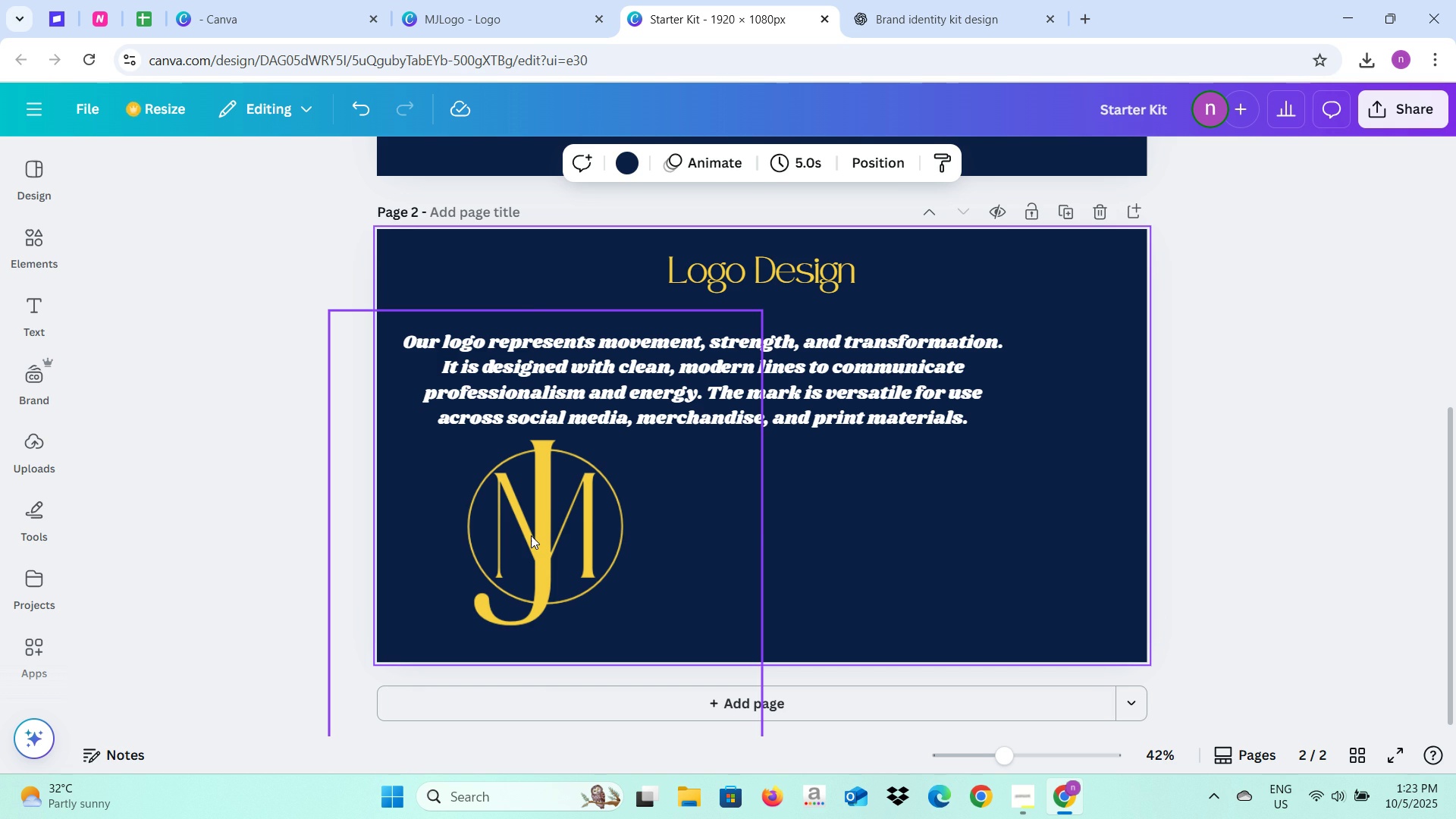 
left_click([531, 535])
 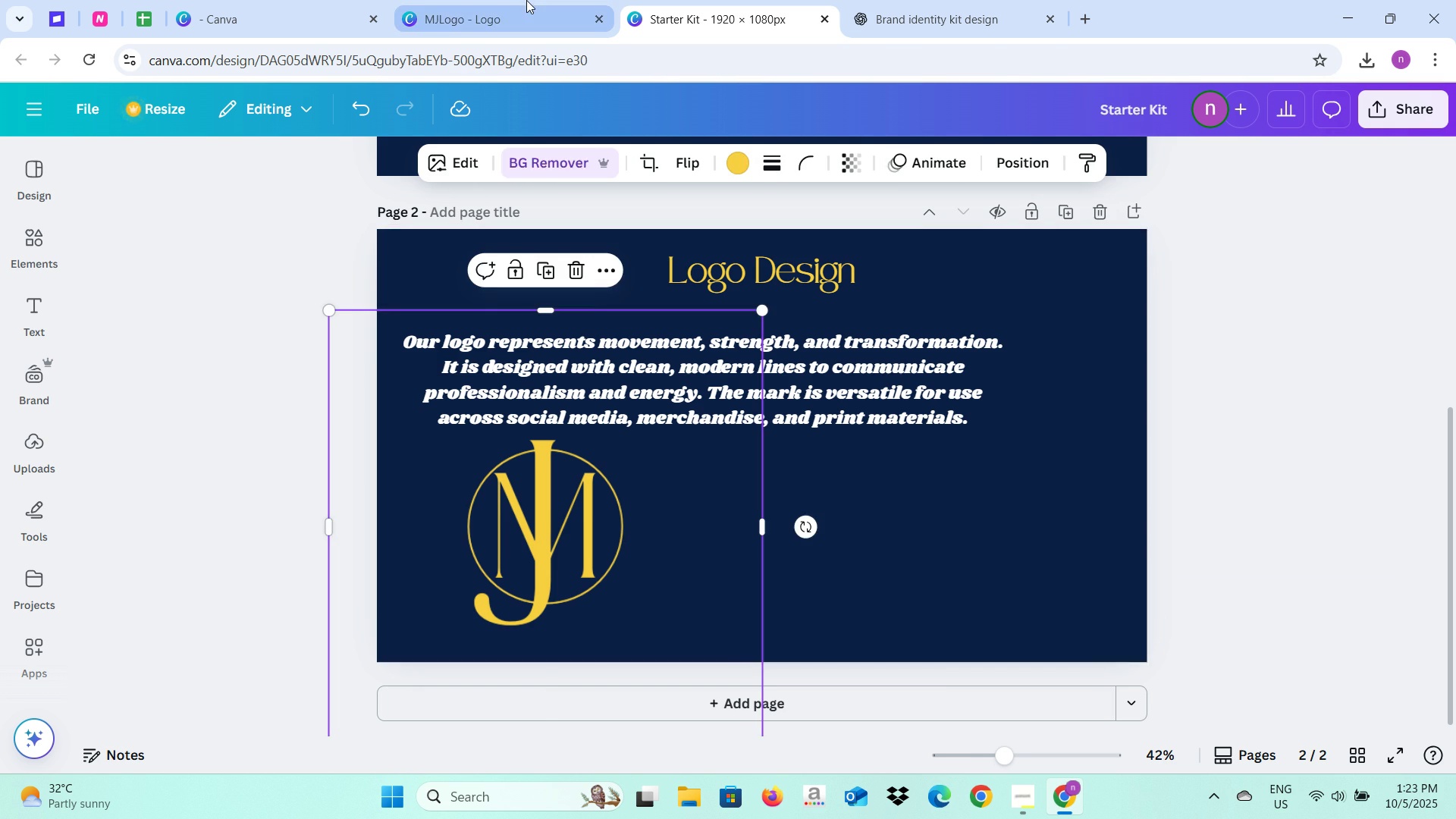 
left_click([526, 0])
 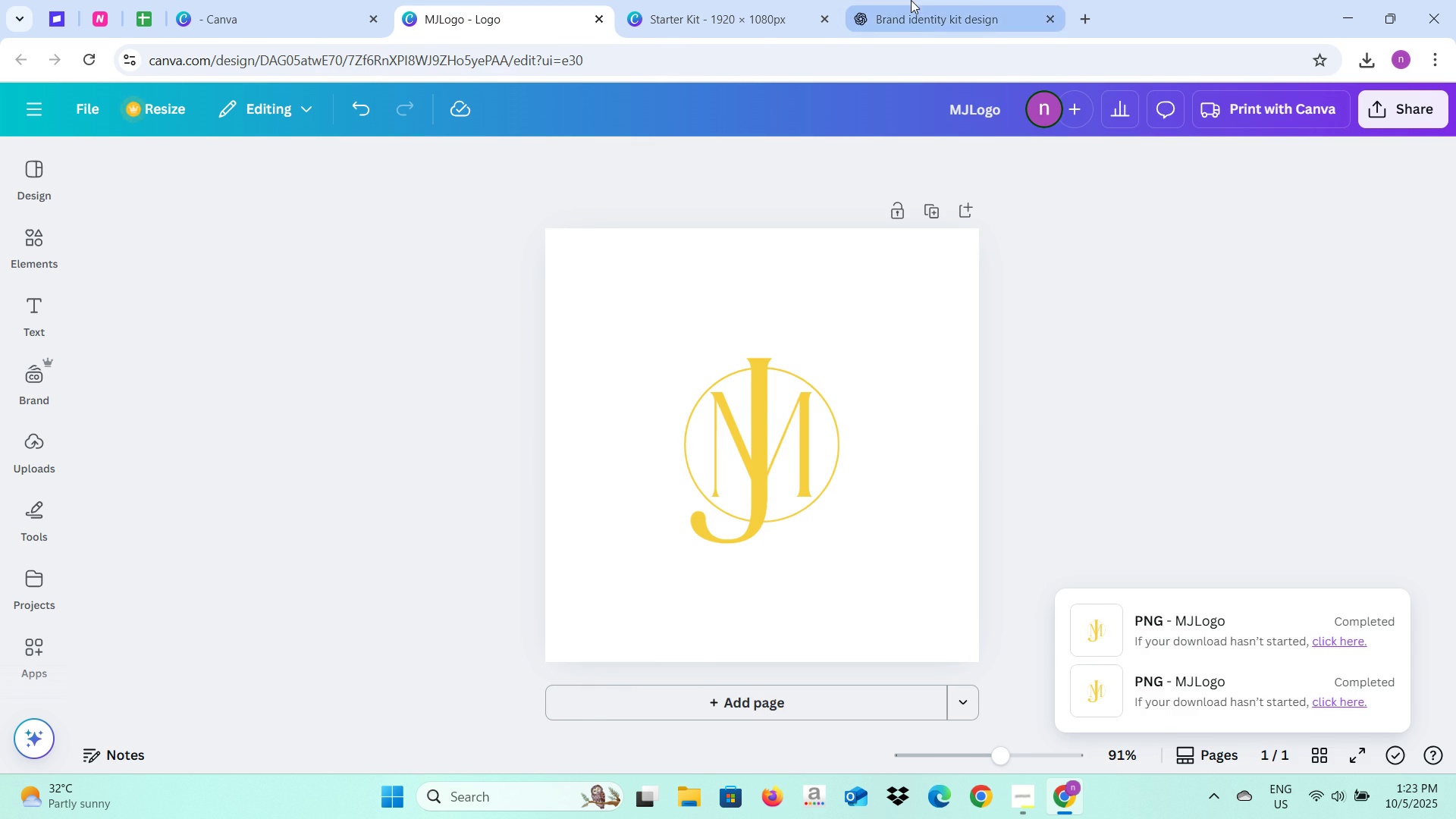 
left_click([911, 0])
 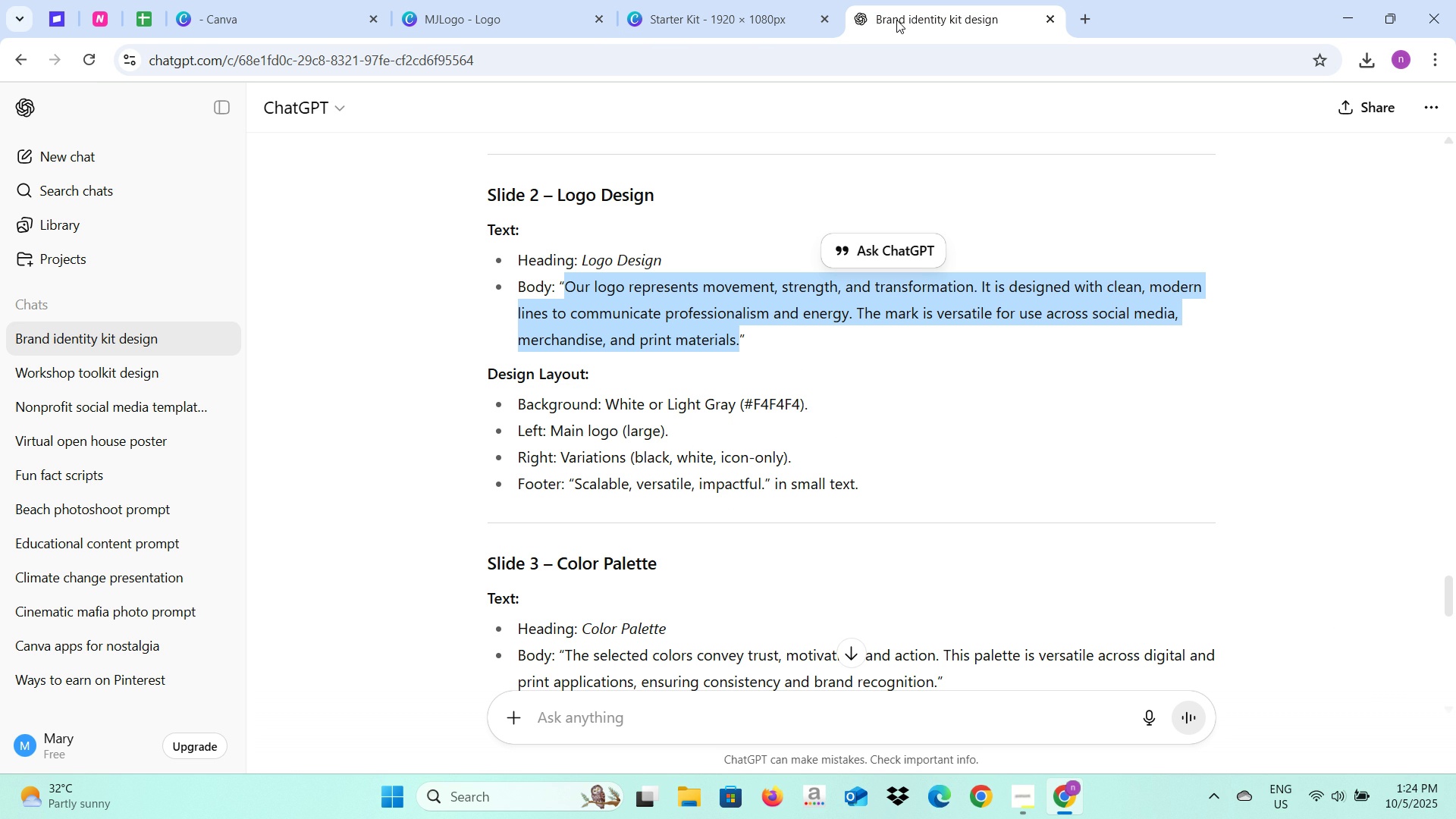 
wait(15.45)
 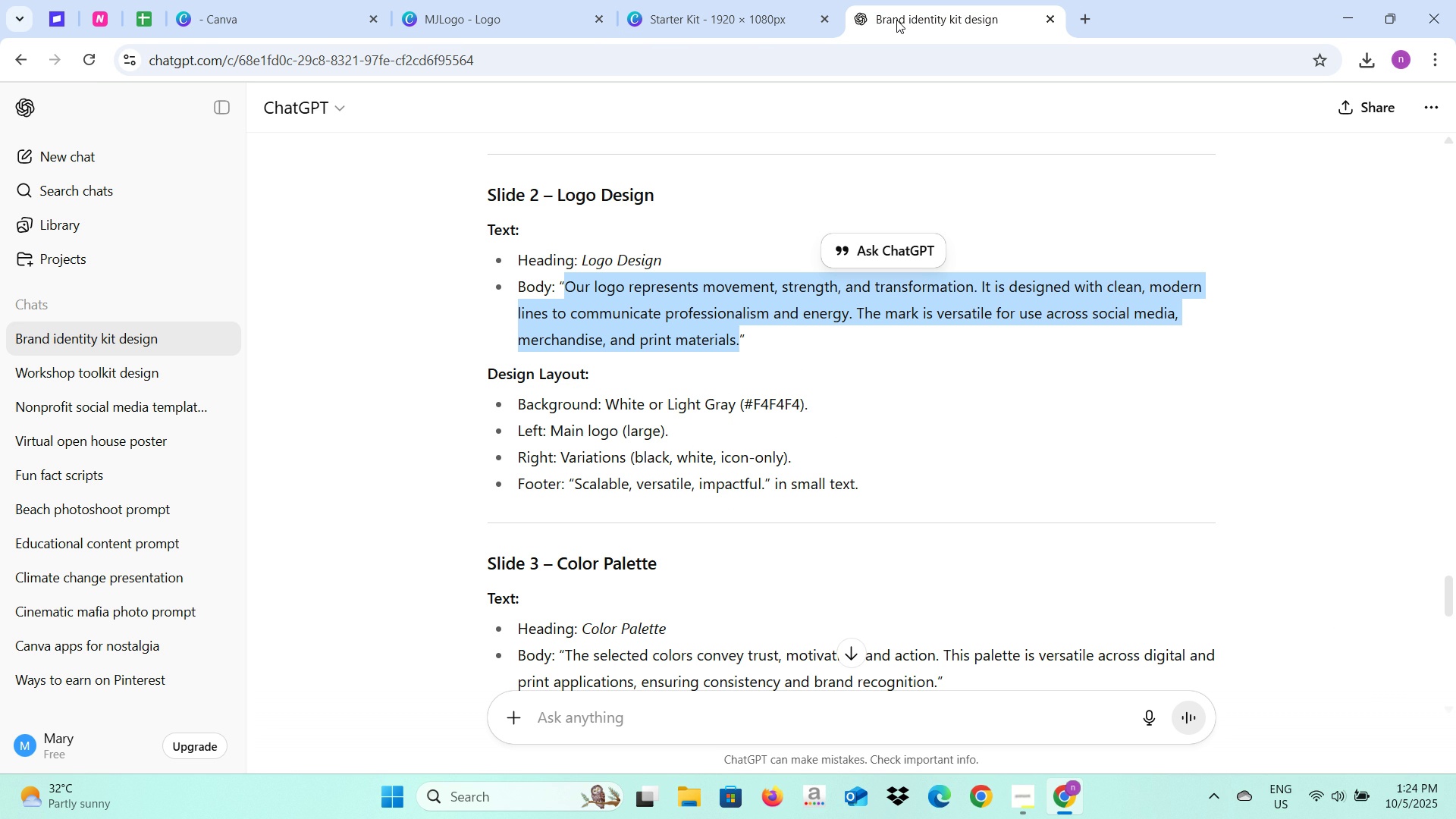 
left_click([661, 0])
 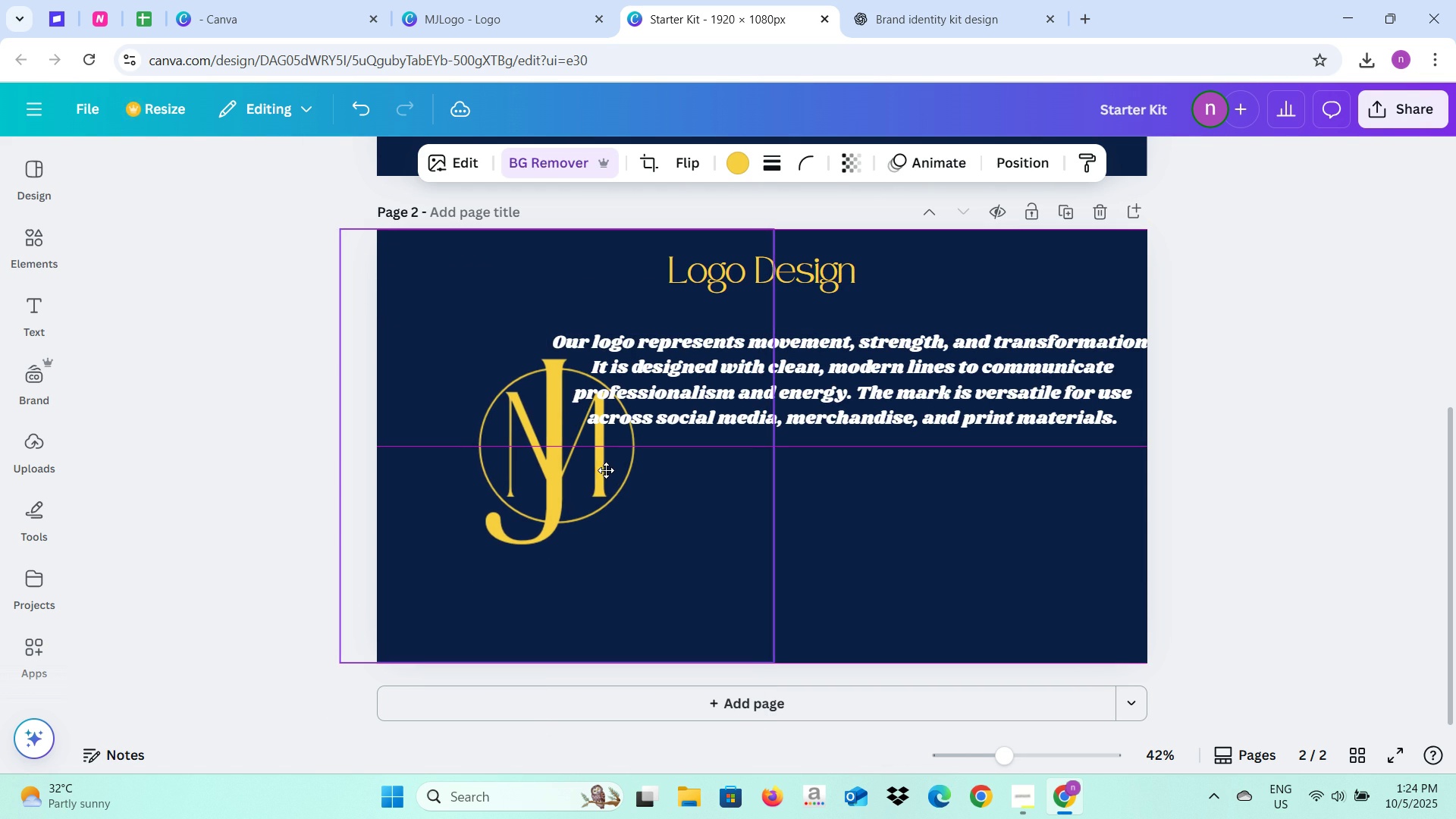 
wait(5.09)
 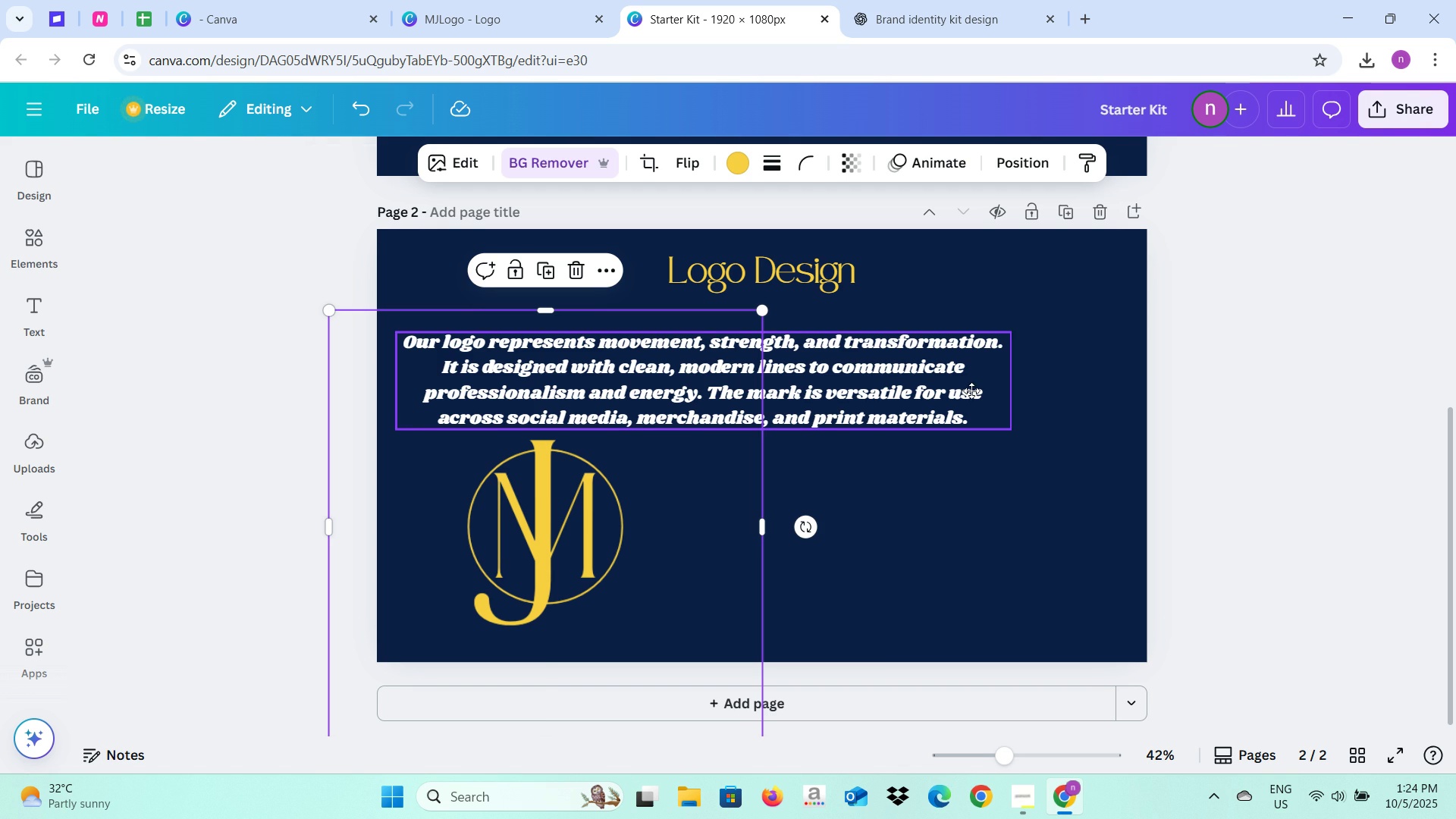 
left_click([862, 404])
 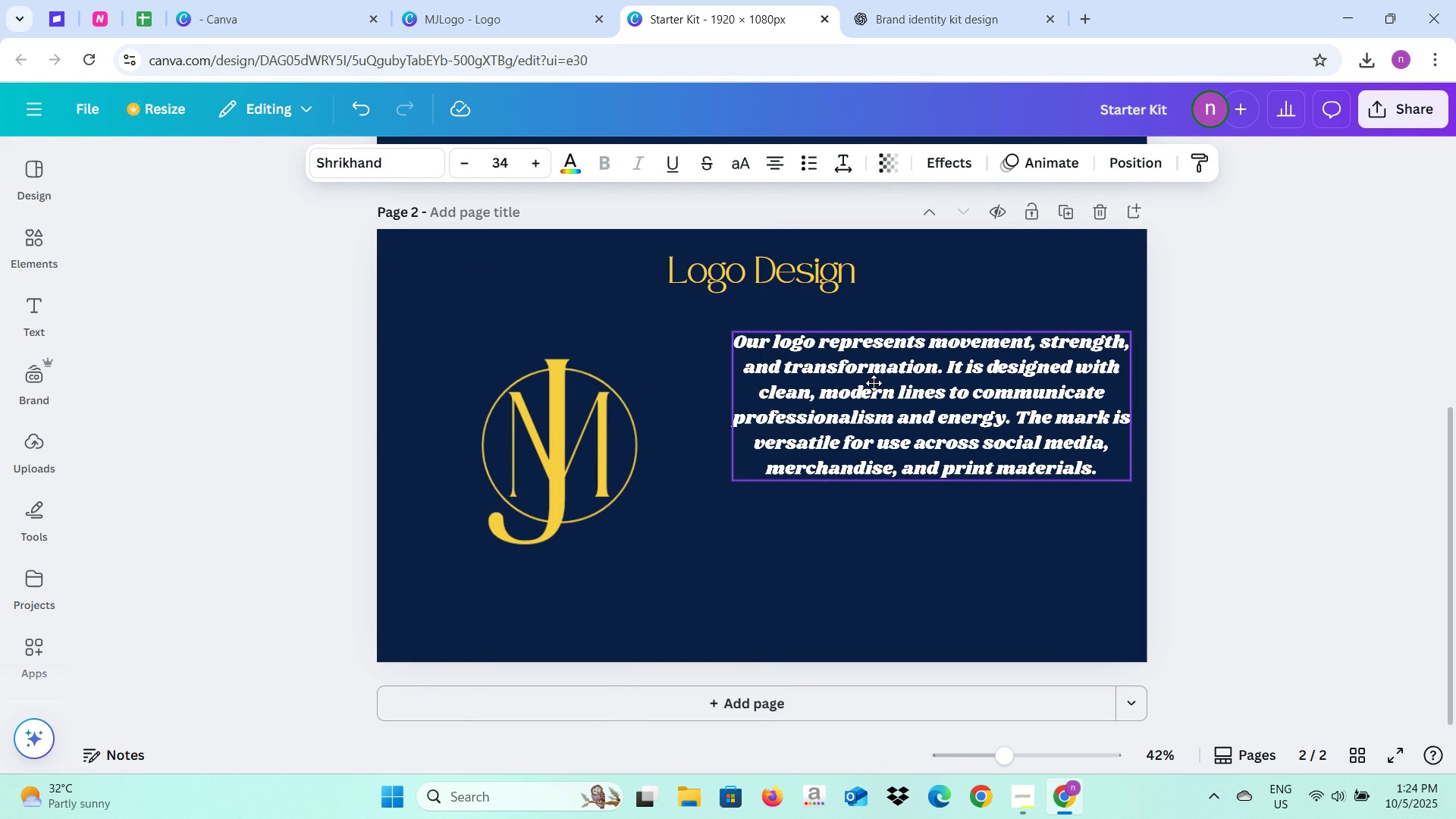 
wait(7.07)
 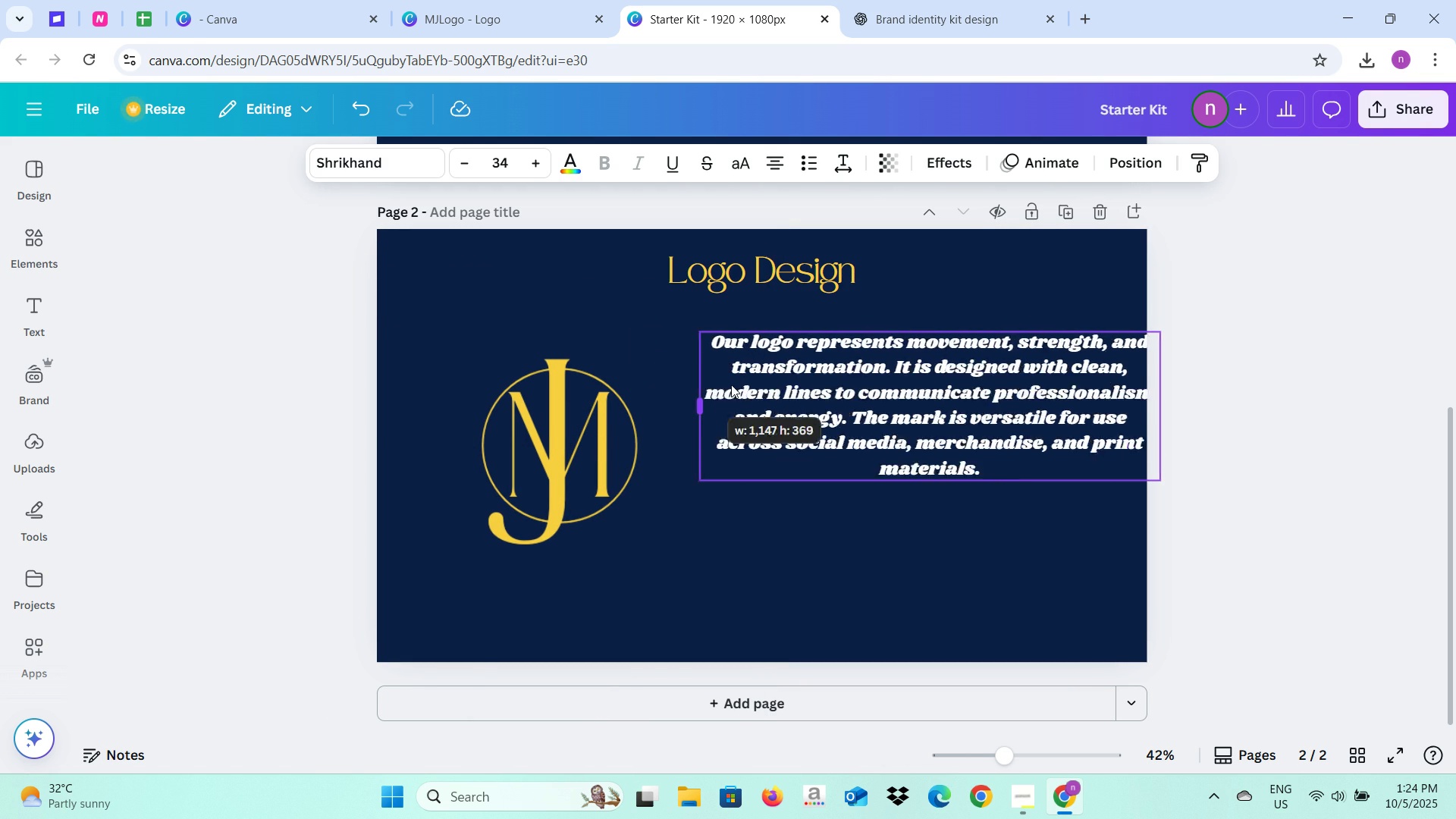 
left_click([513, 447])
 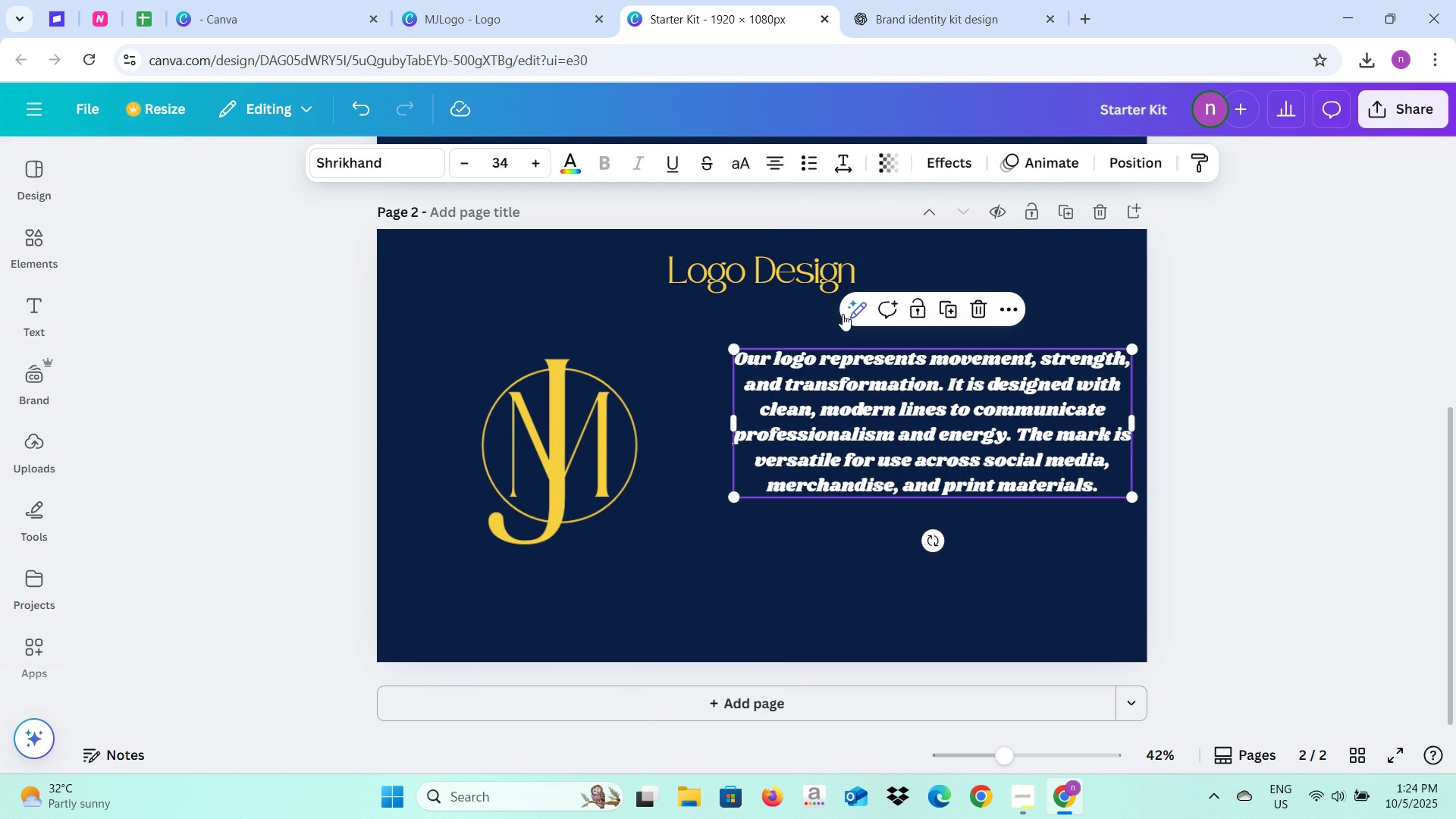 
left_click([814, 285])
 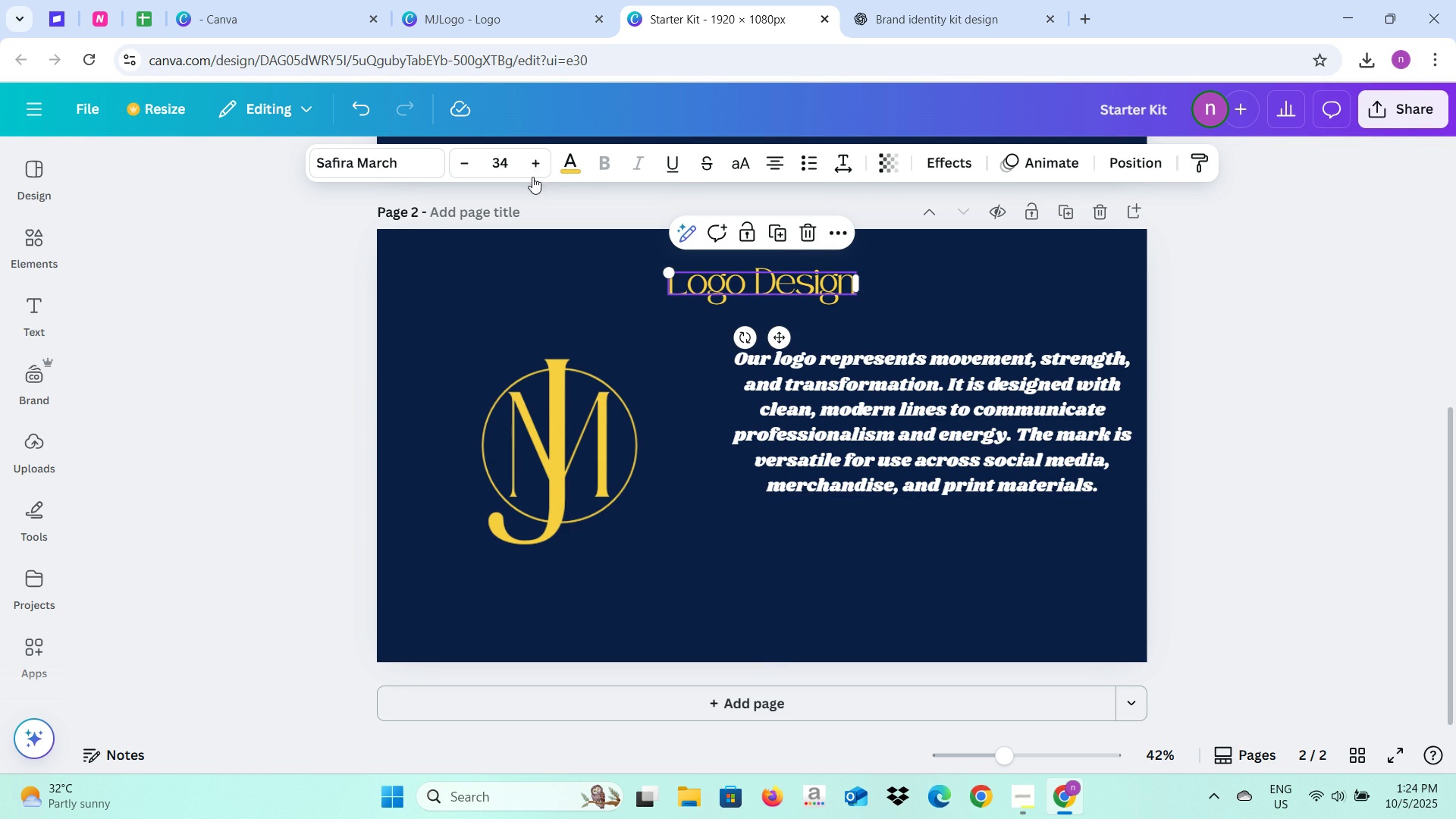 
double_click([532, 169])
 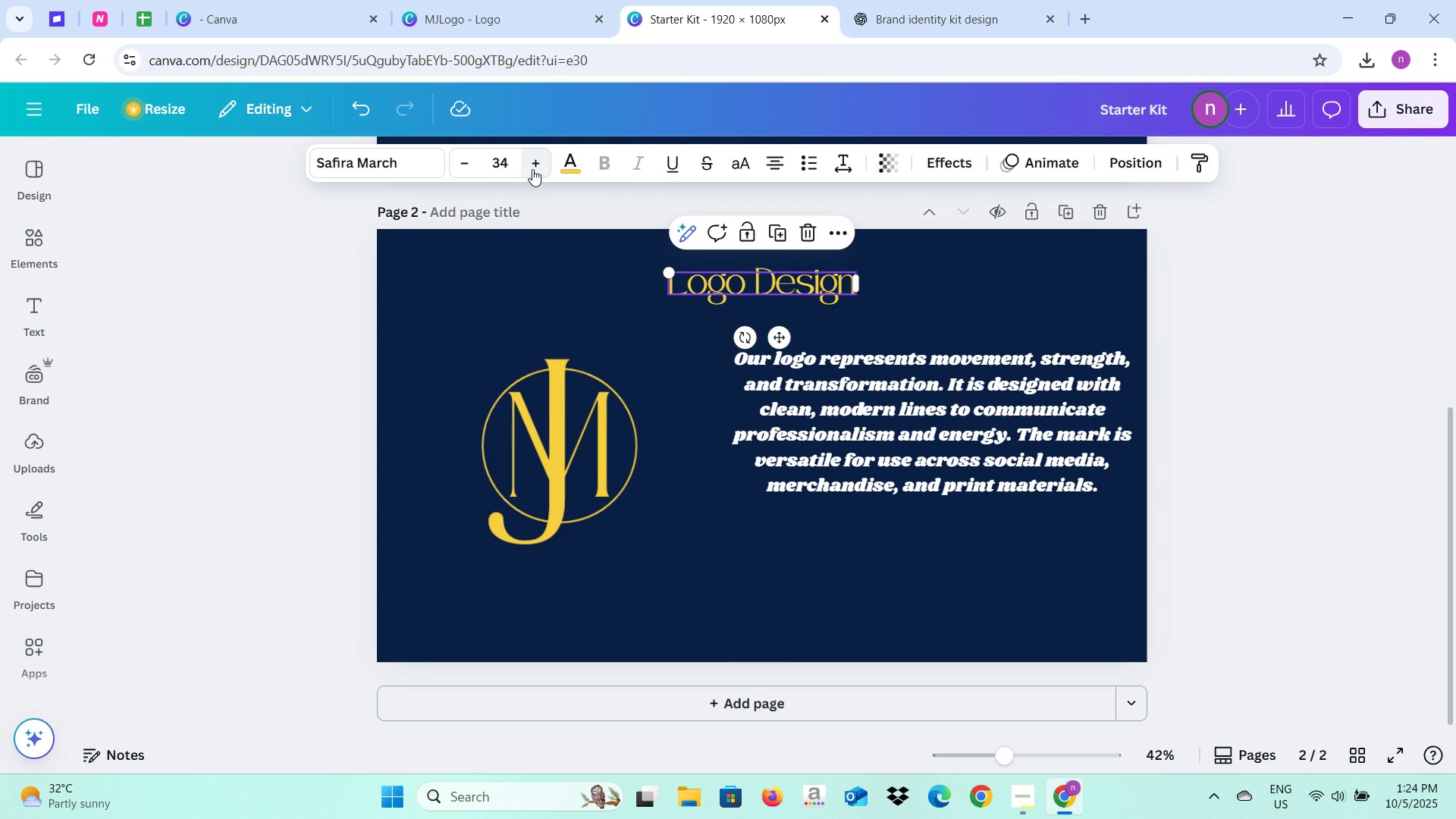 
triple_click([532, 169])
 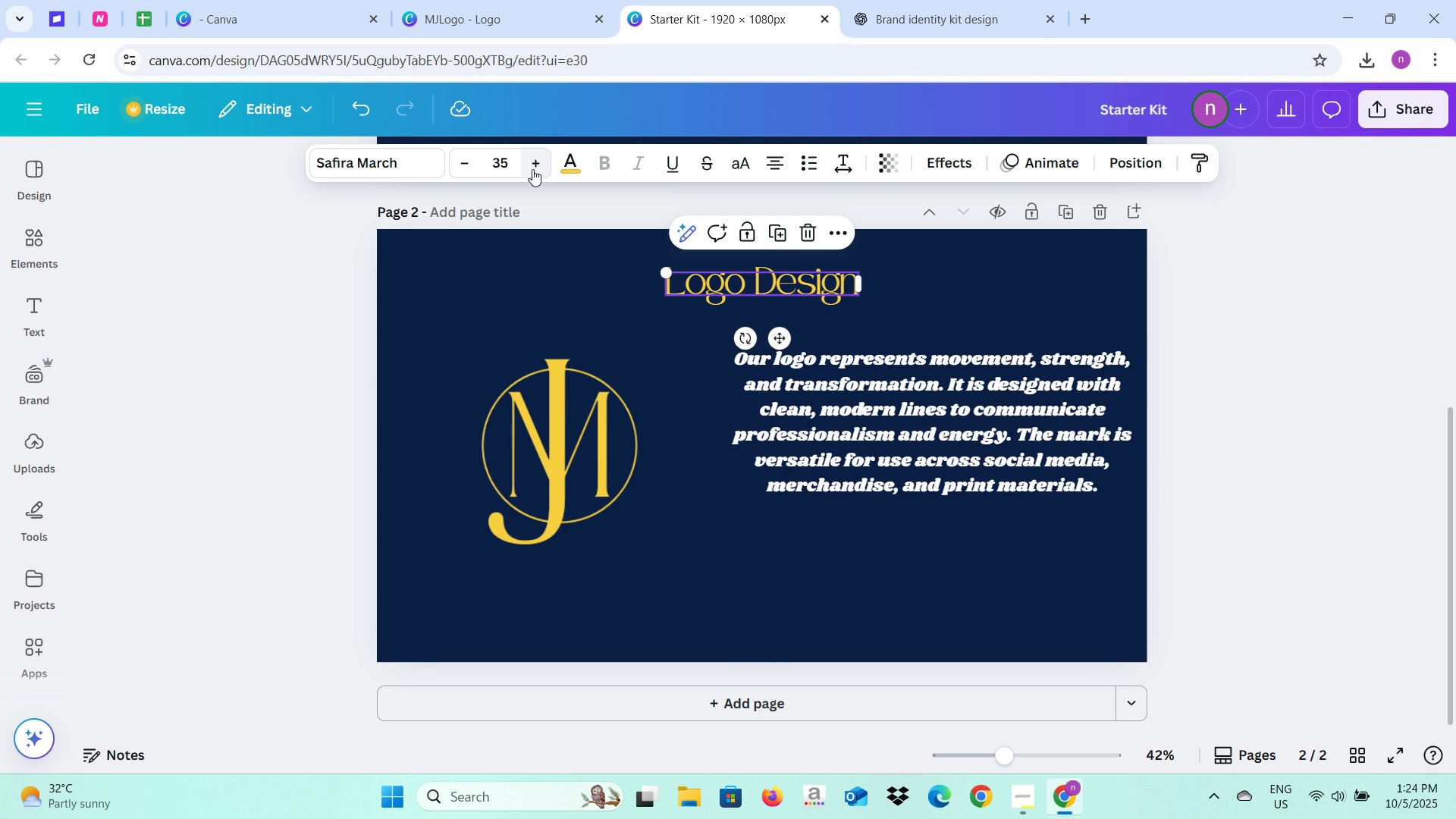 
triple_click([532, 169])
 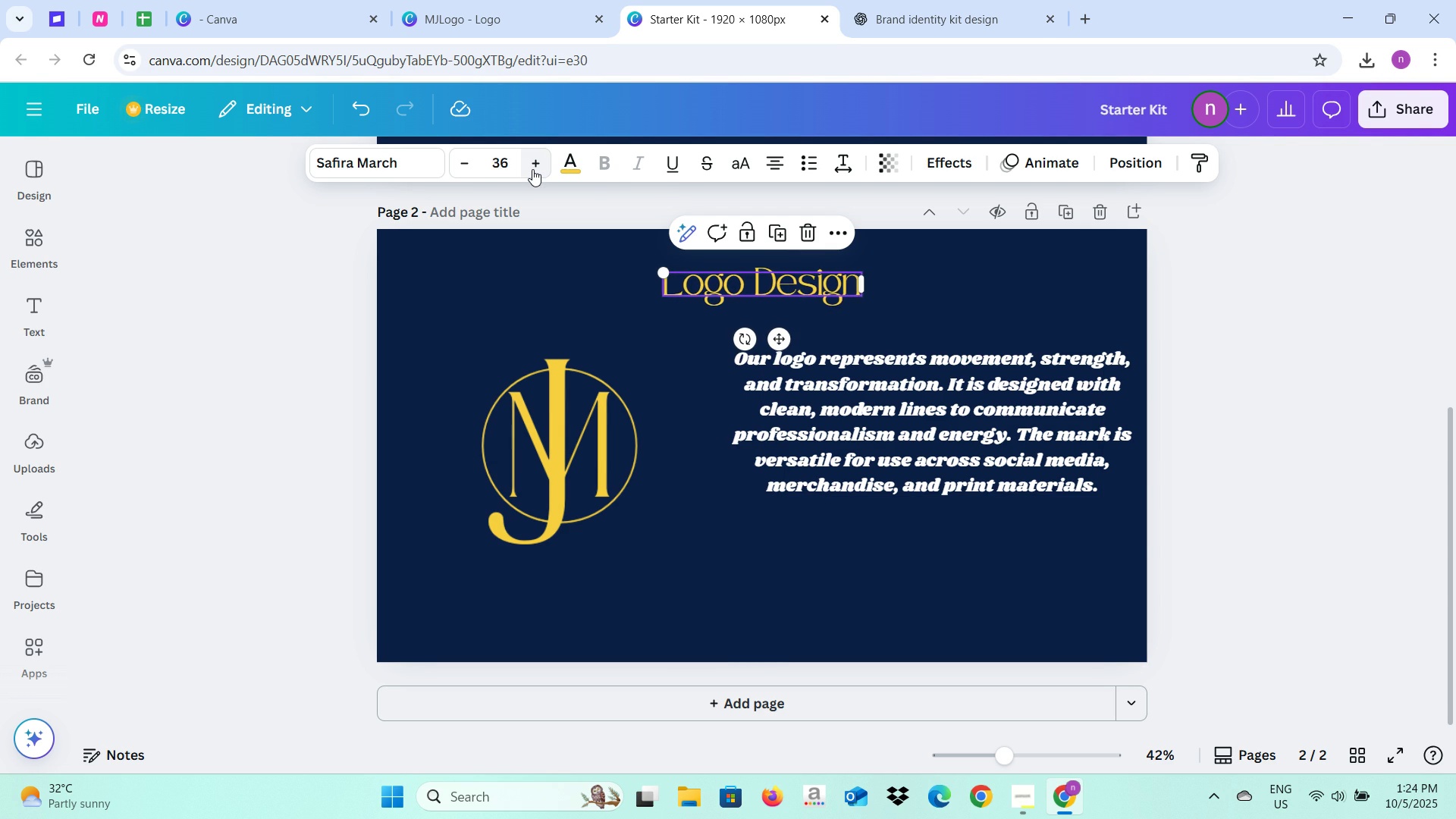 
triple_click([532, 169])
 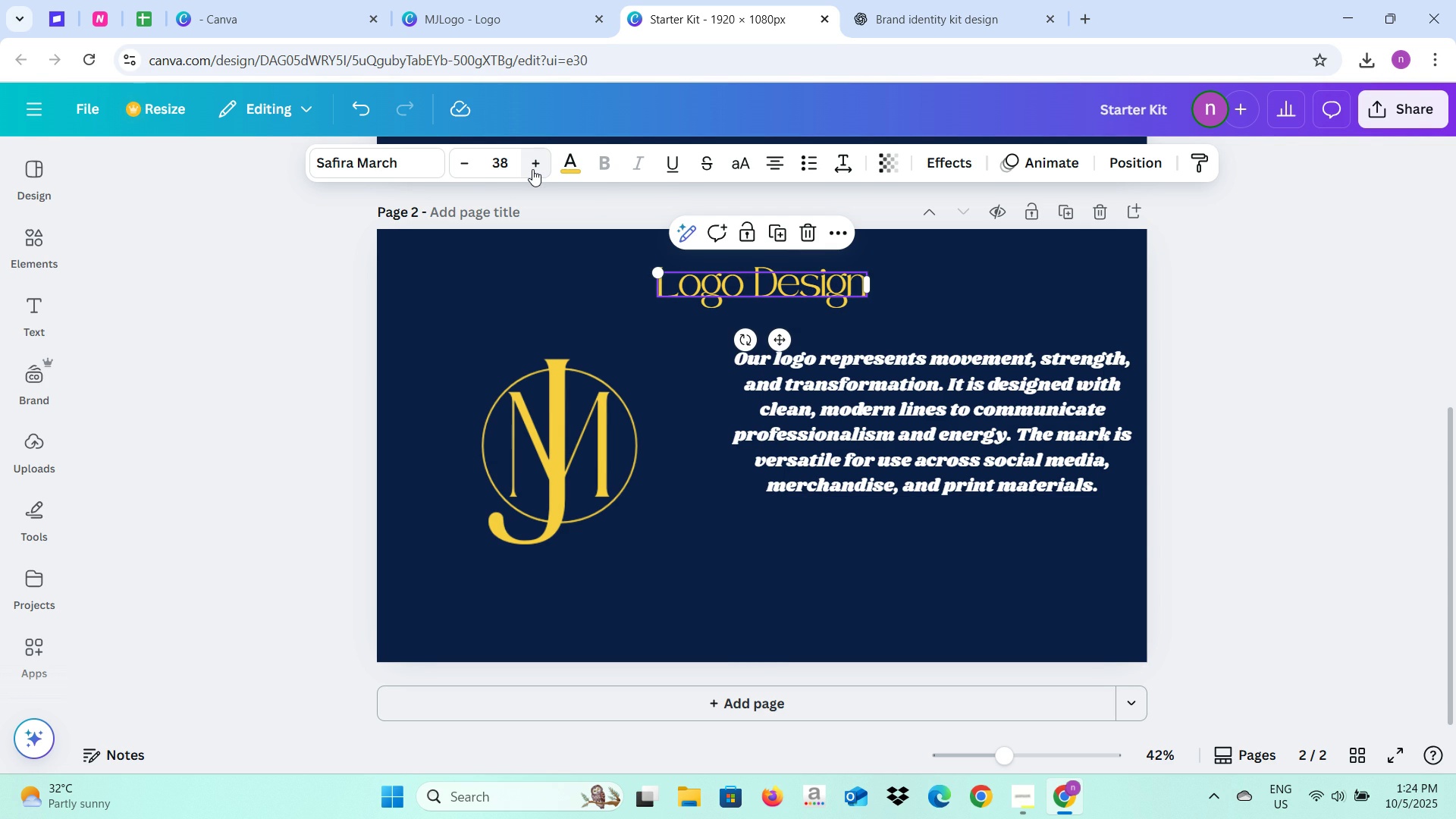 
triple_click([532, 169])
 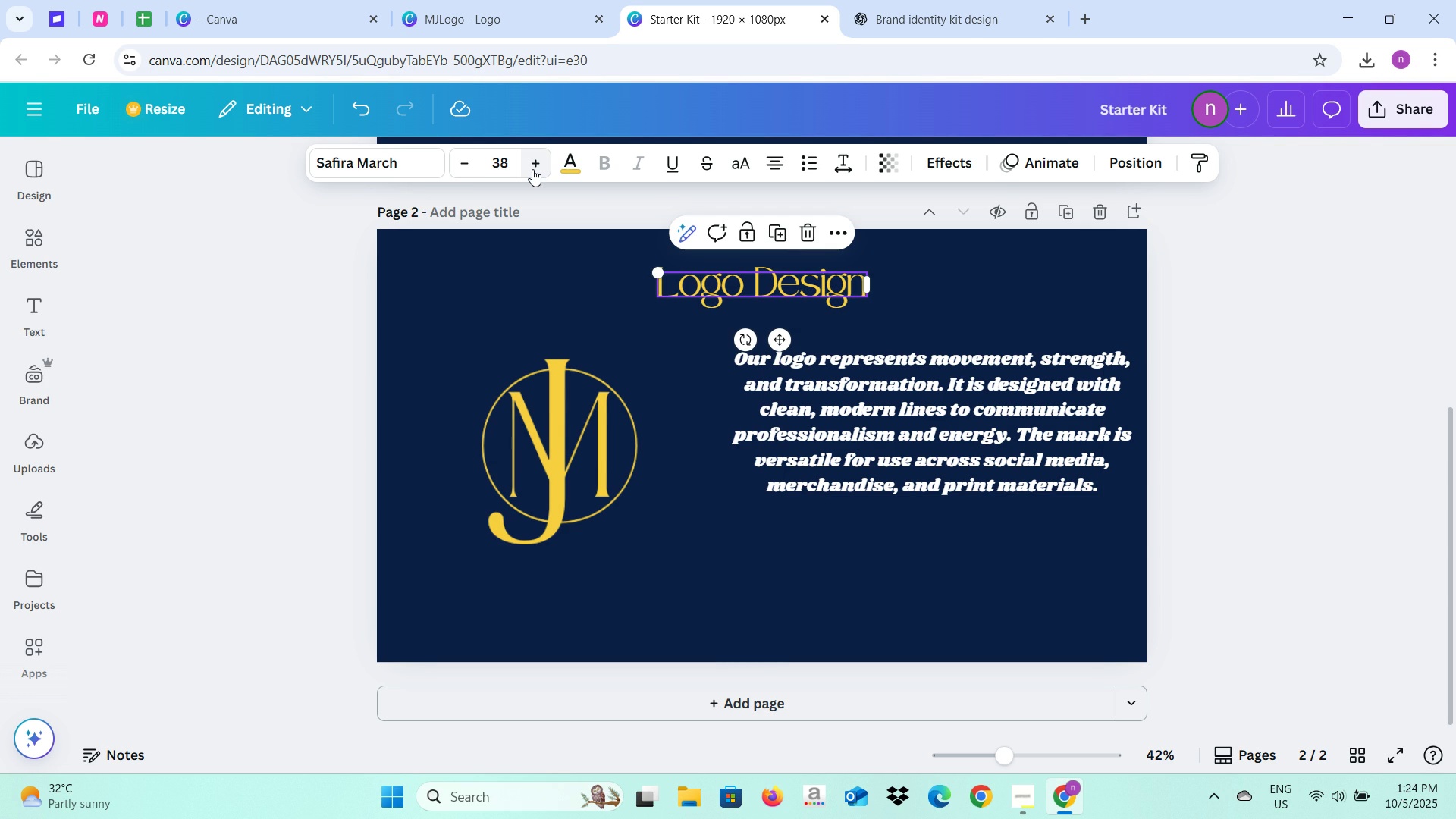 
triple_click([532, 169])
 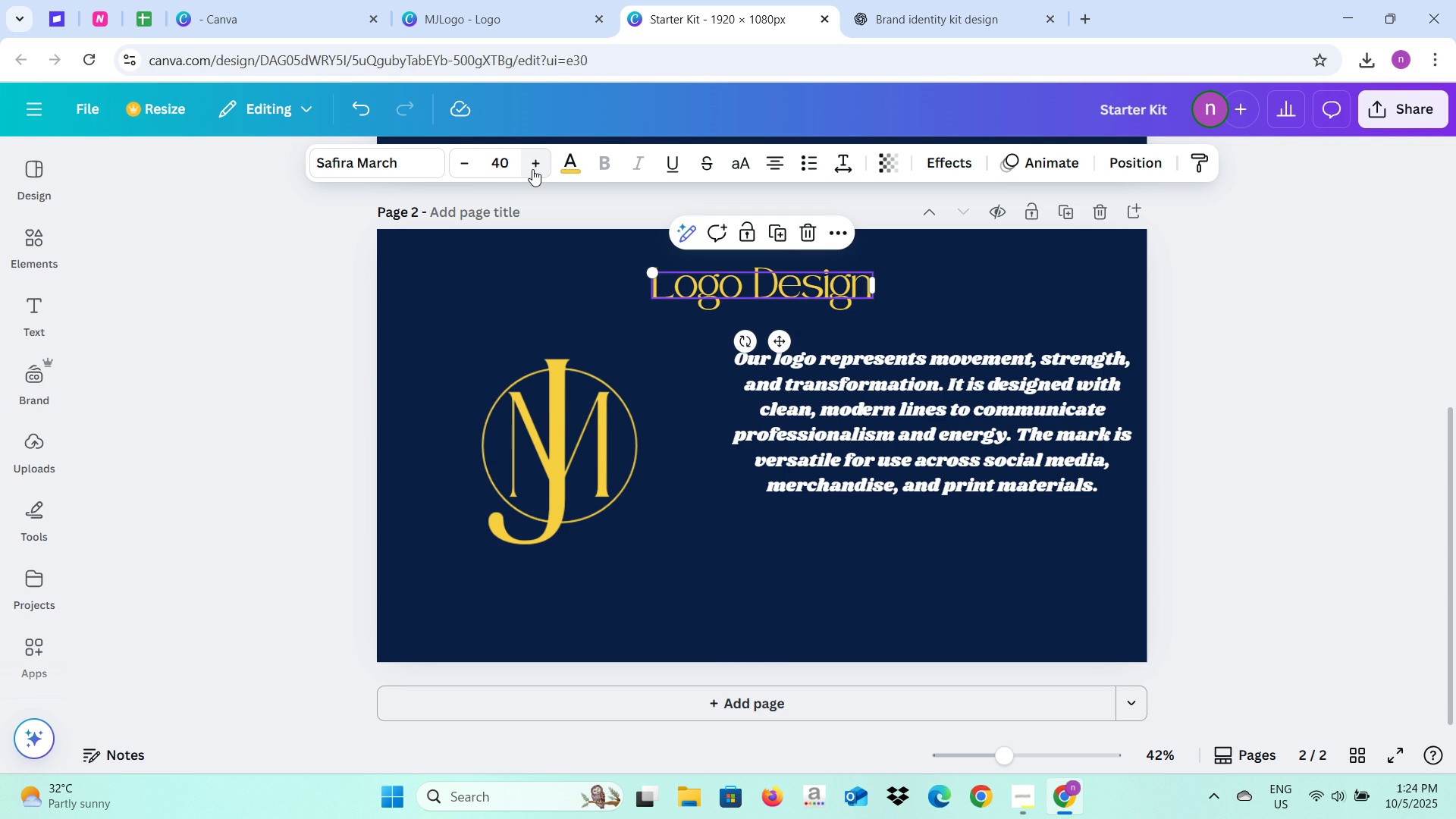 
triple_click([532, 169])
 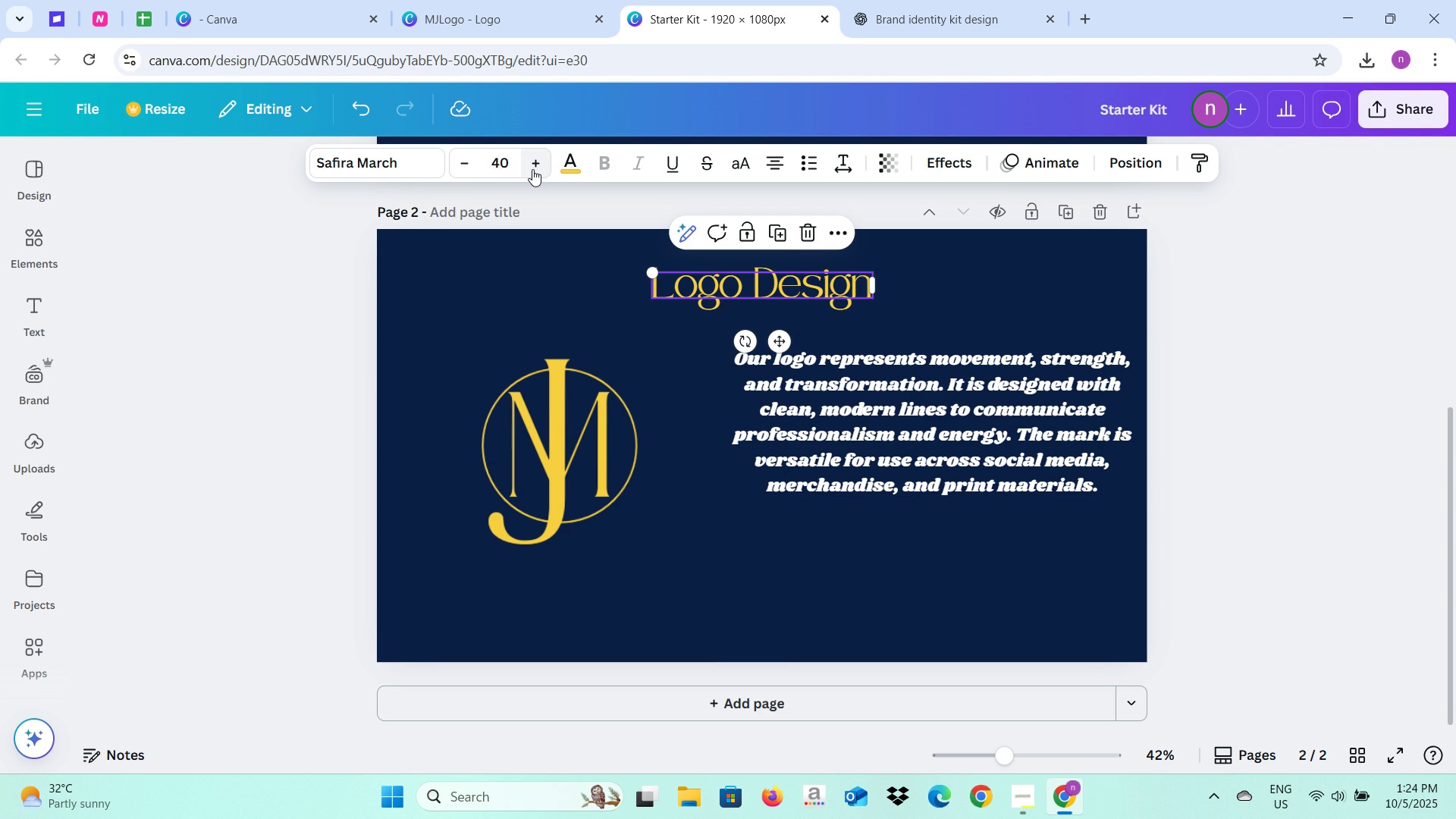 
triple_click([532, 169])
 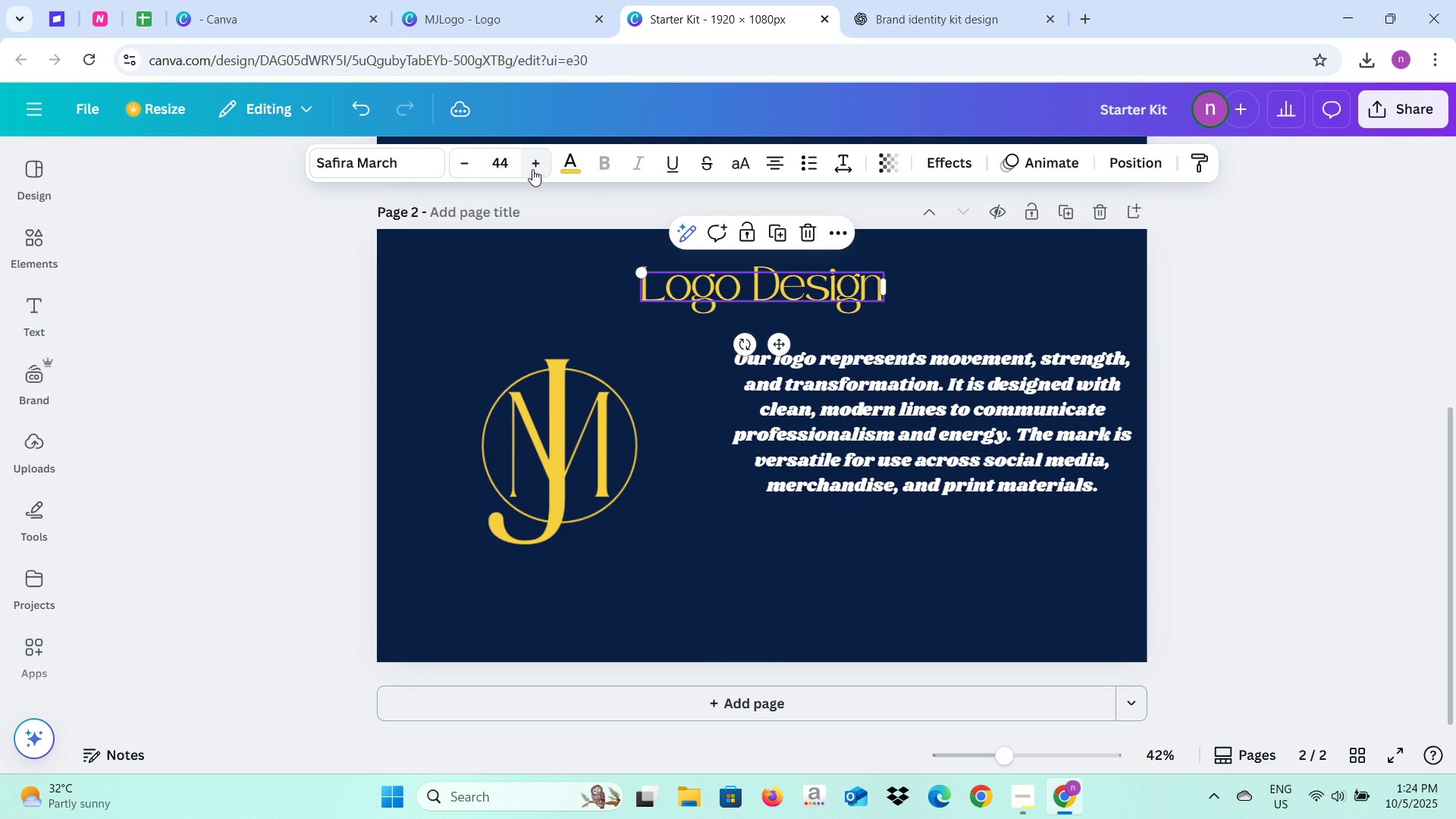 
triple_click([532, 169])
 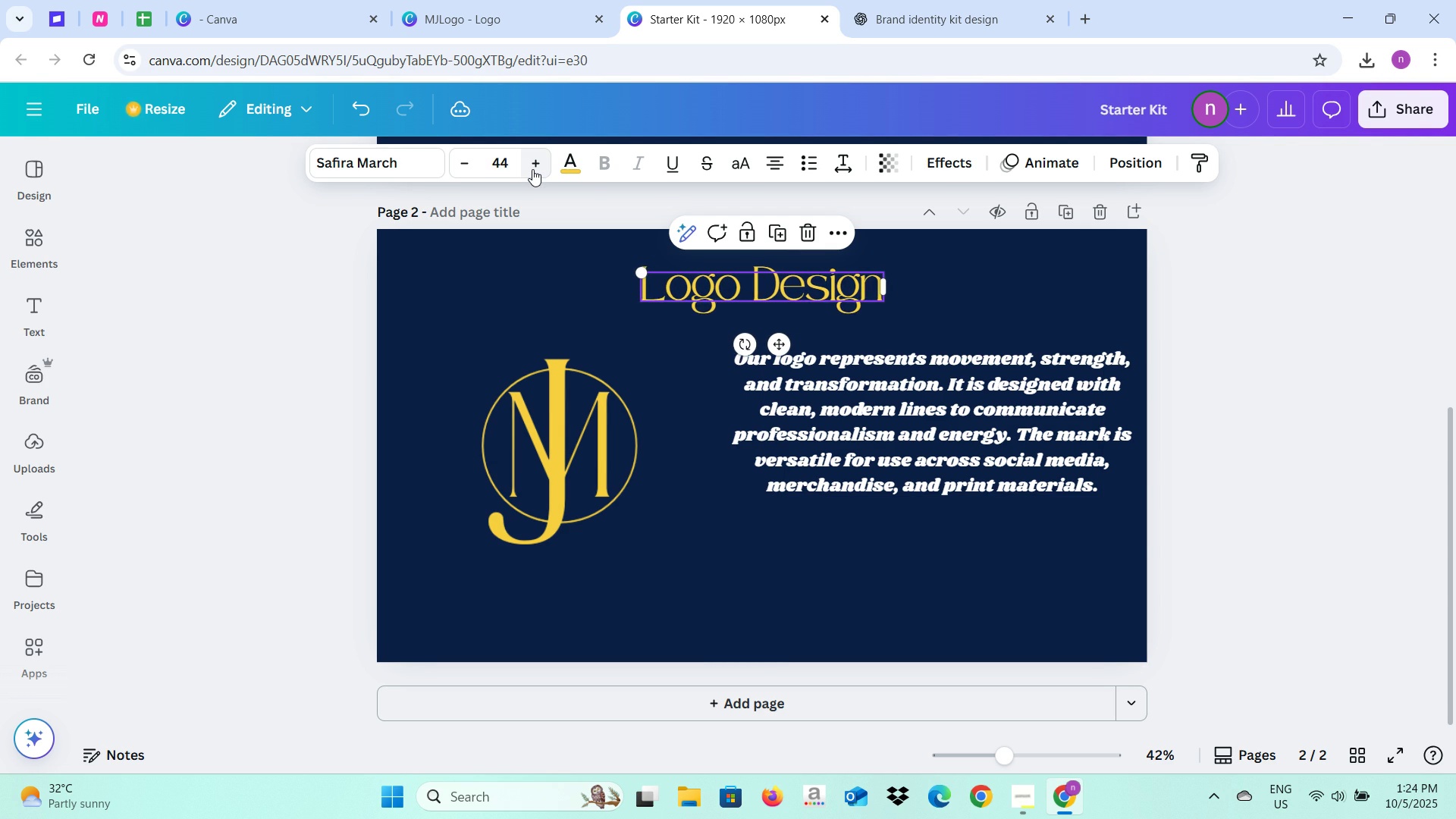 
triple_click([532, 169])
 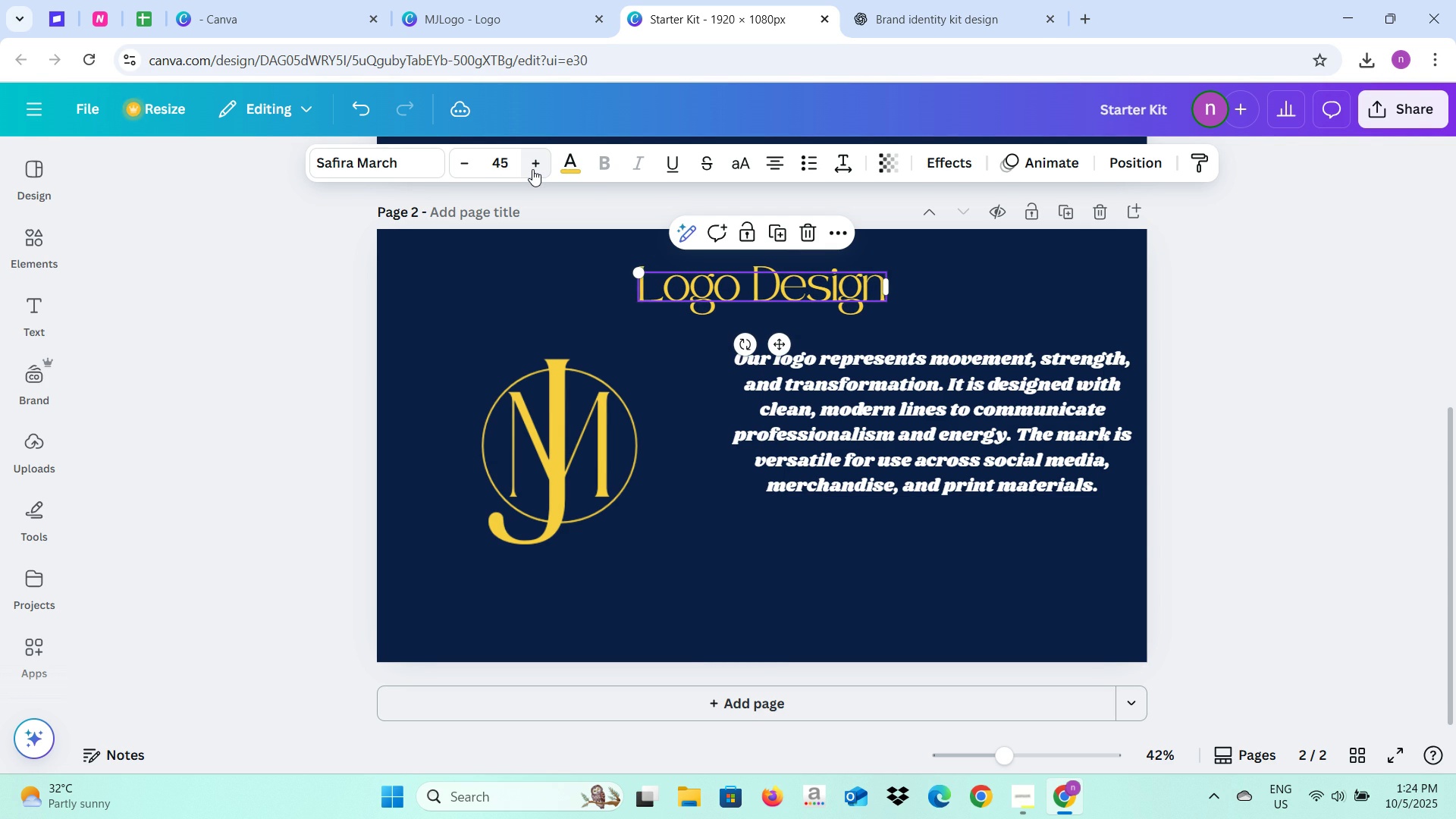 
triple_click([532, 169])
 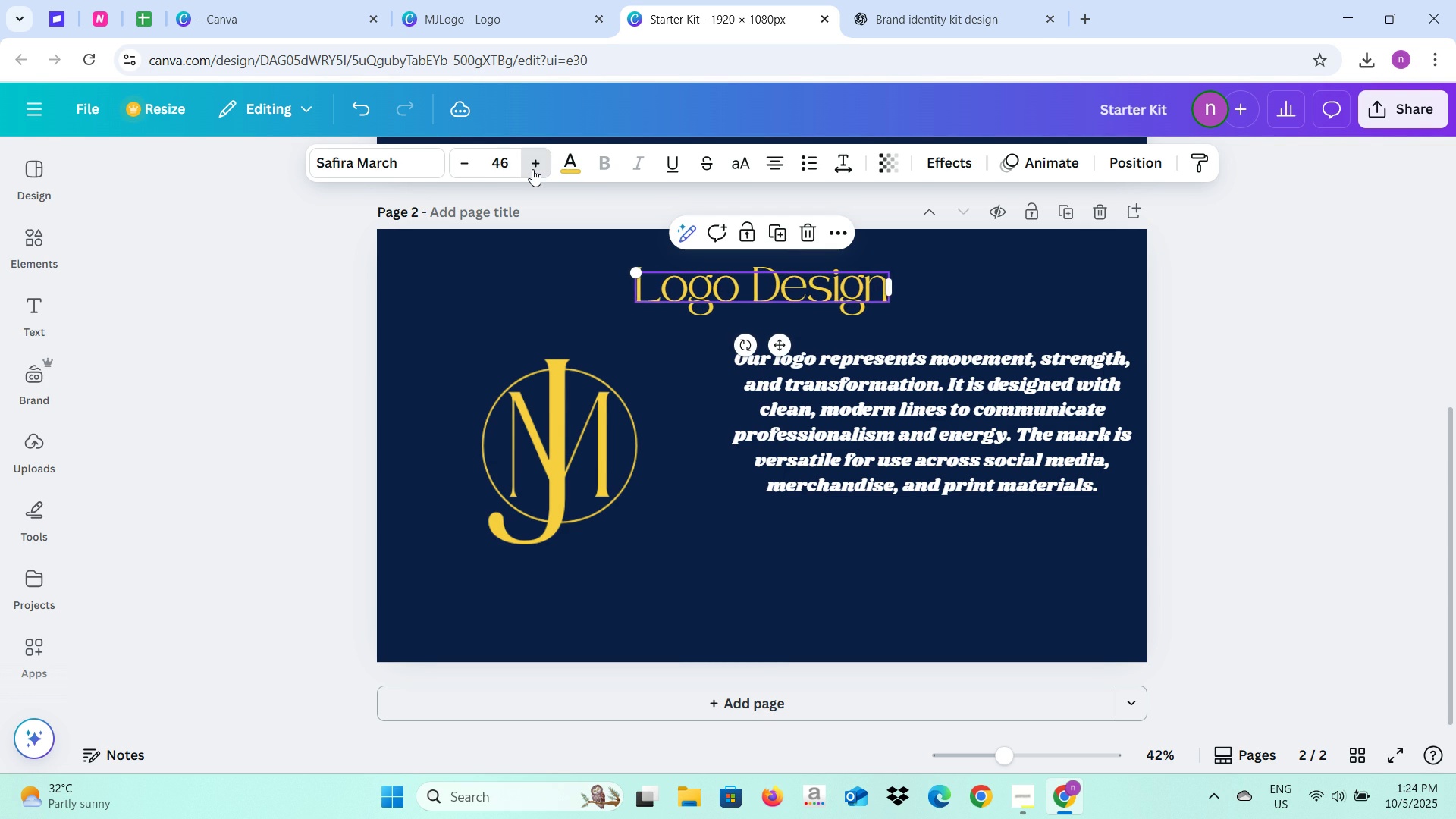 
triple_click([532, 169])
 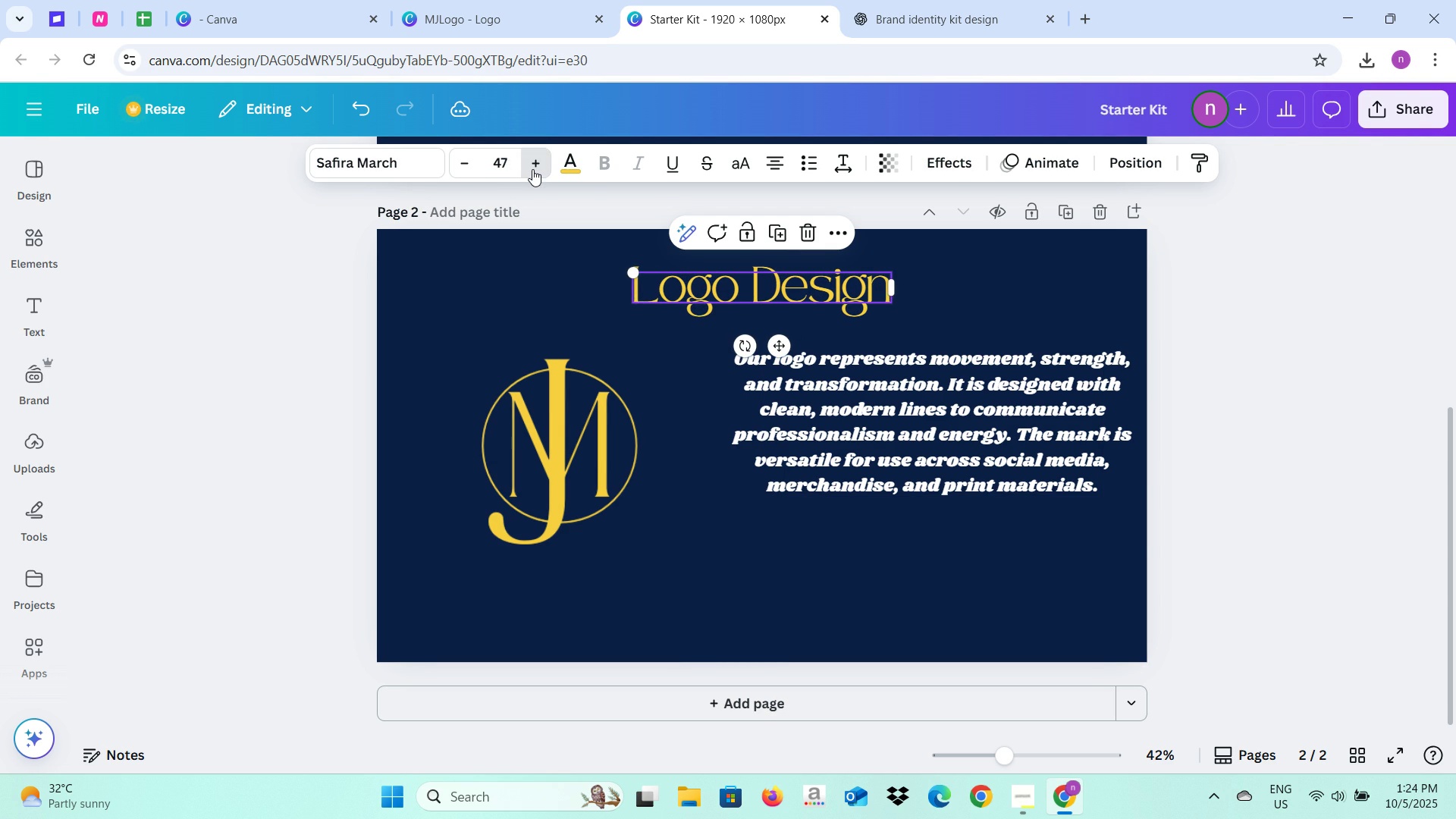 
triple_click([532, 169])
 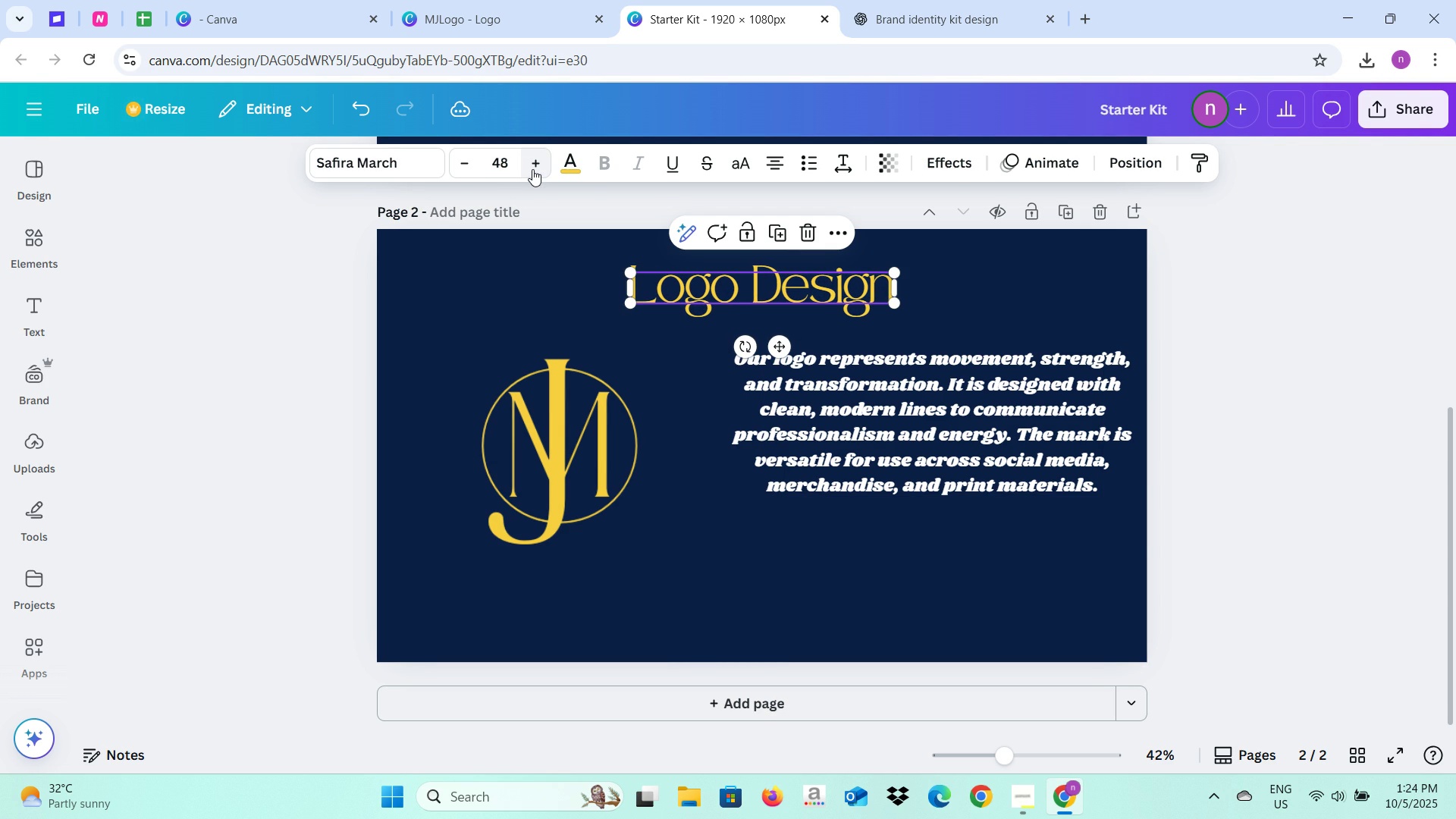 
triple_click([532, 169])
 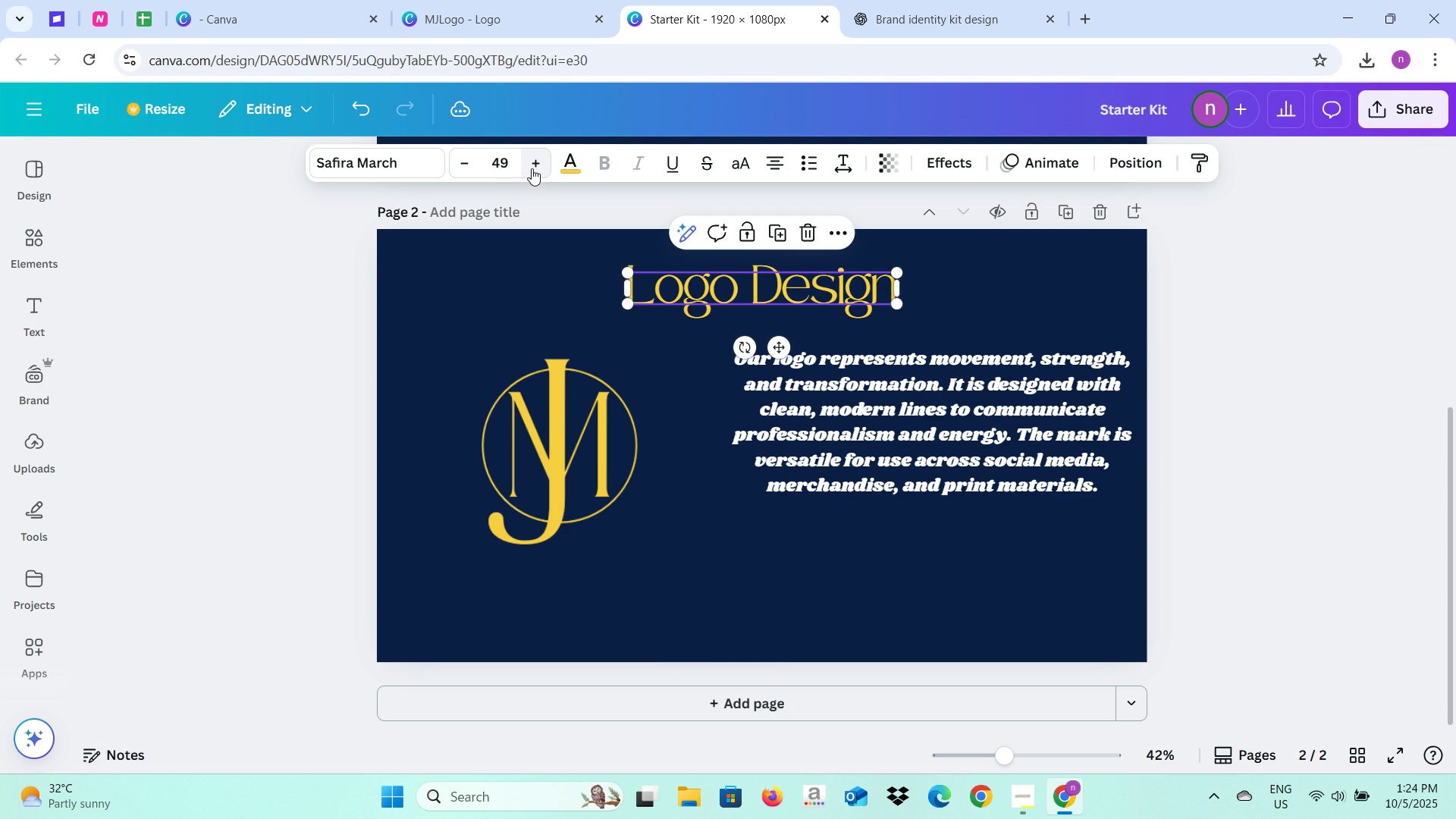 
left_click([532, 168])
 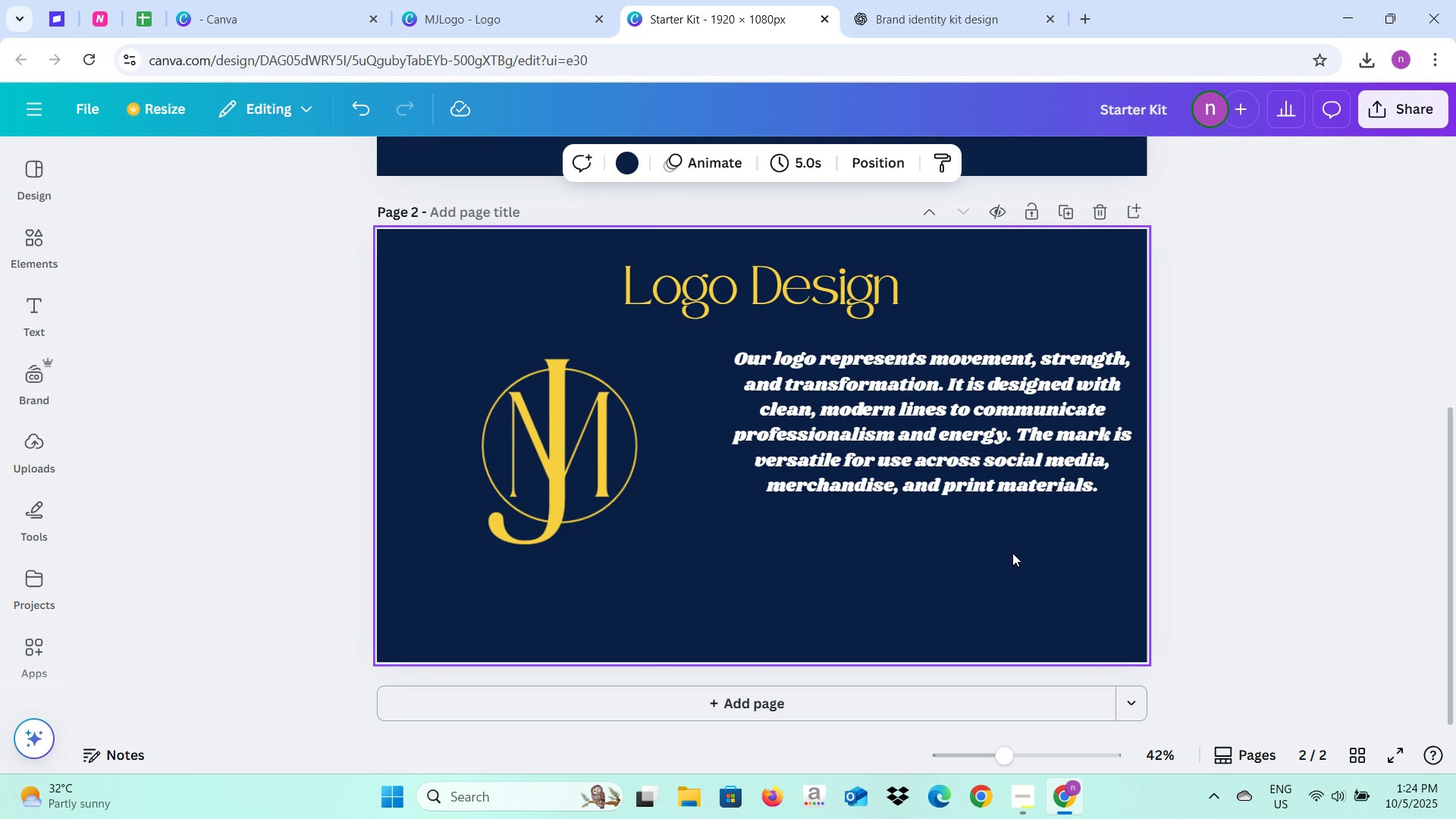 
left_click([1012, 554])
 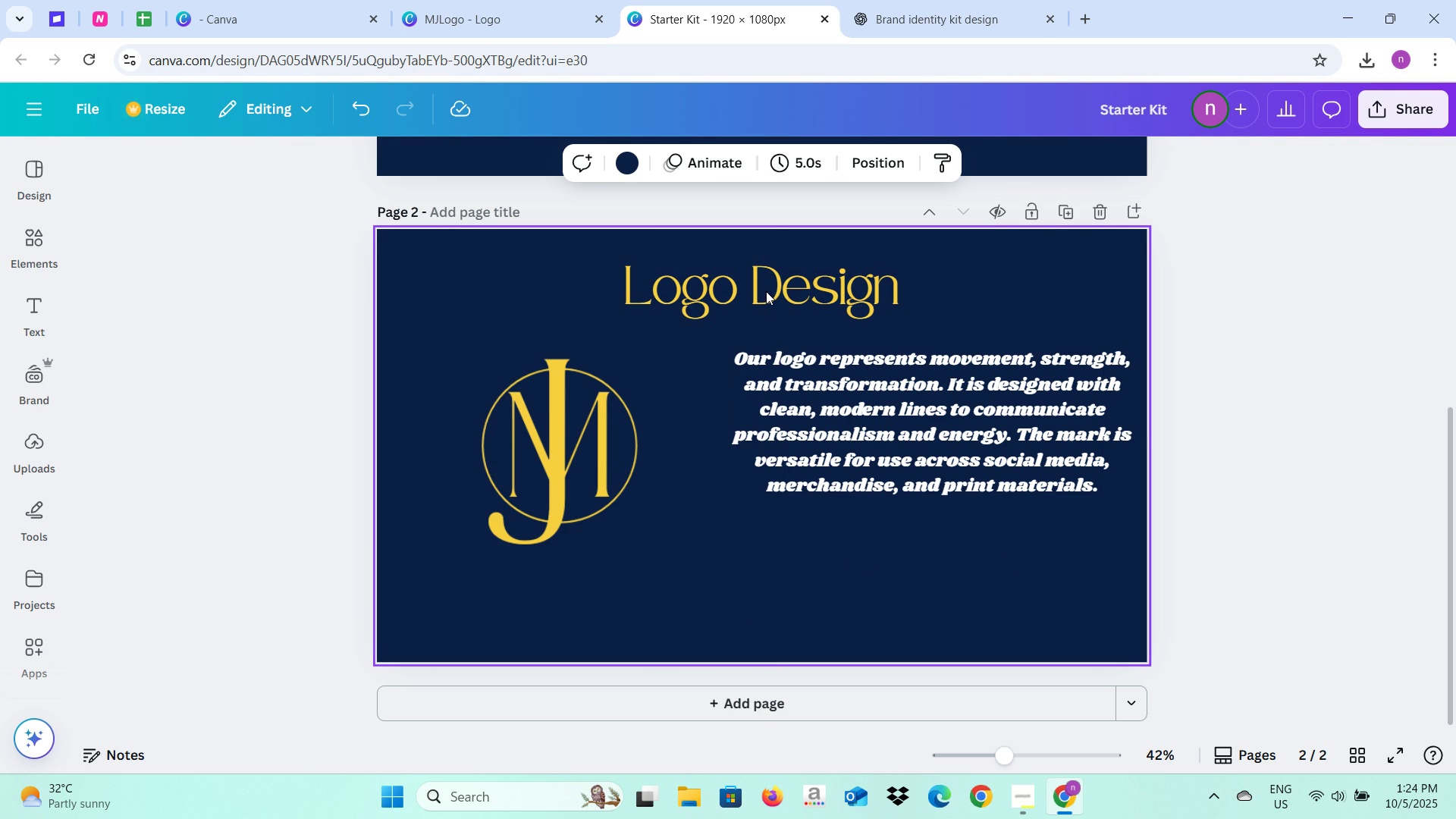 
left_click([917, 579])
 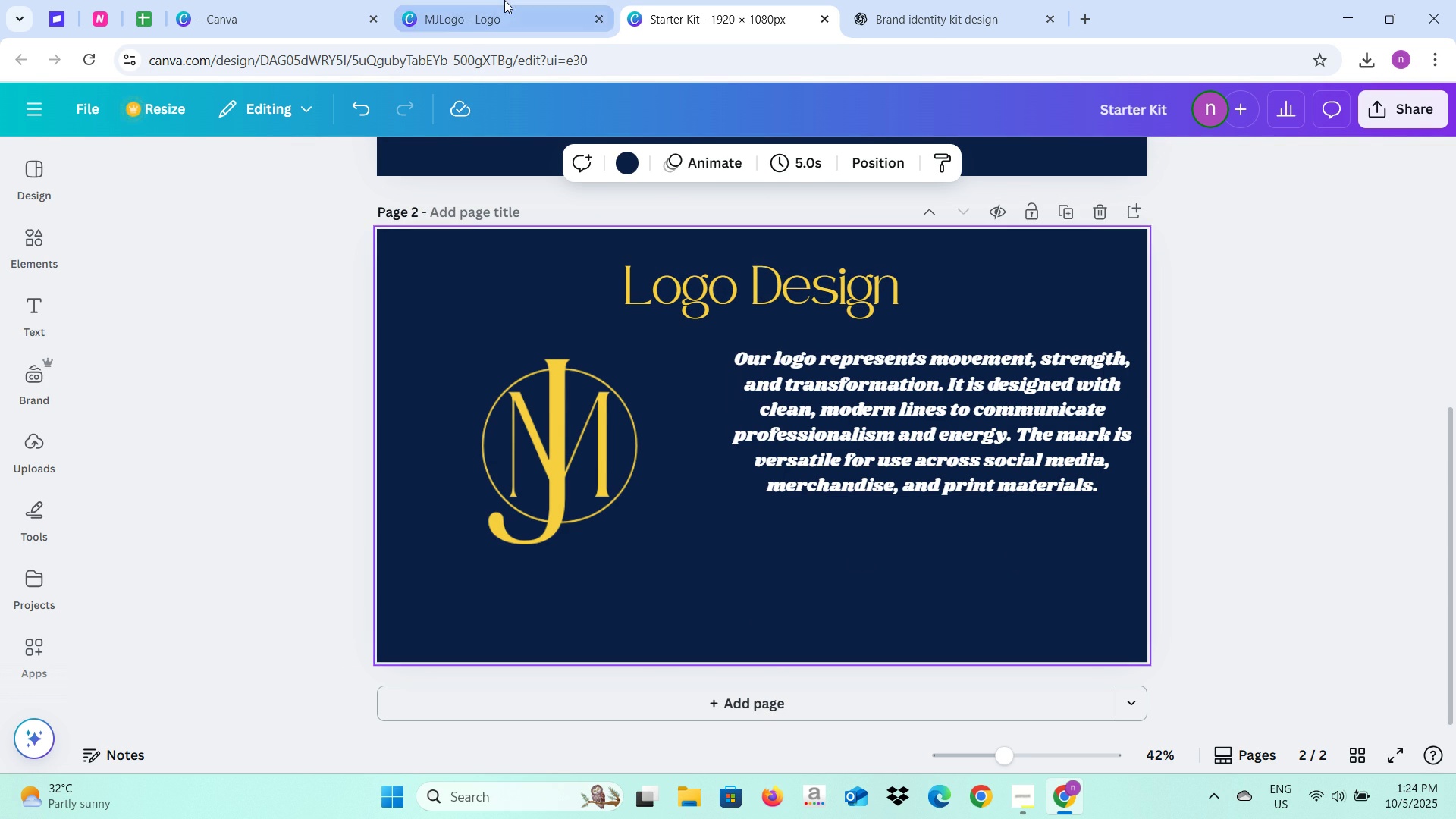 
left_click([504, 0])
 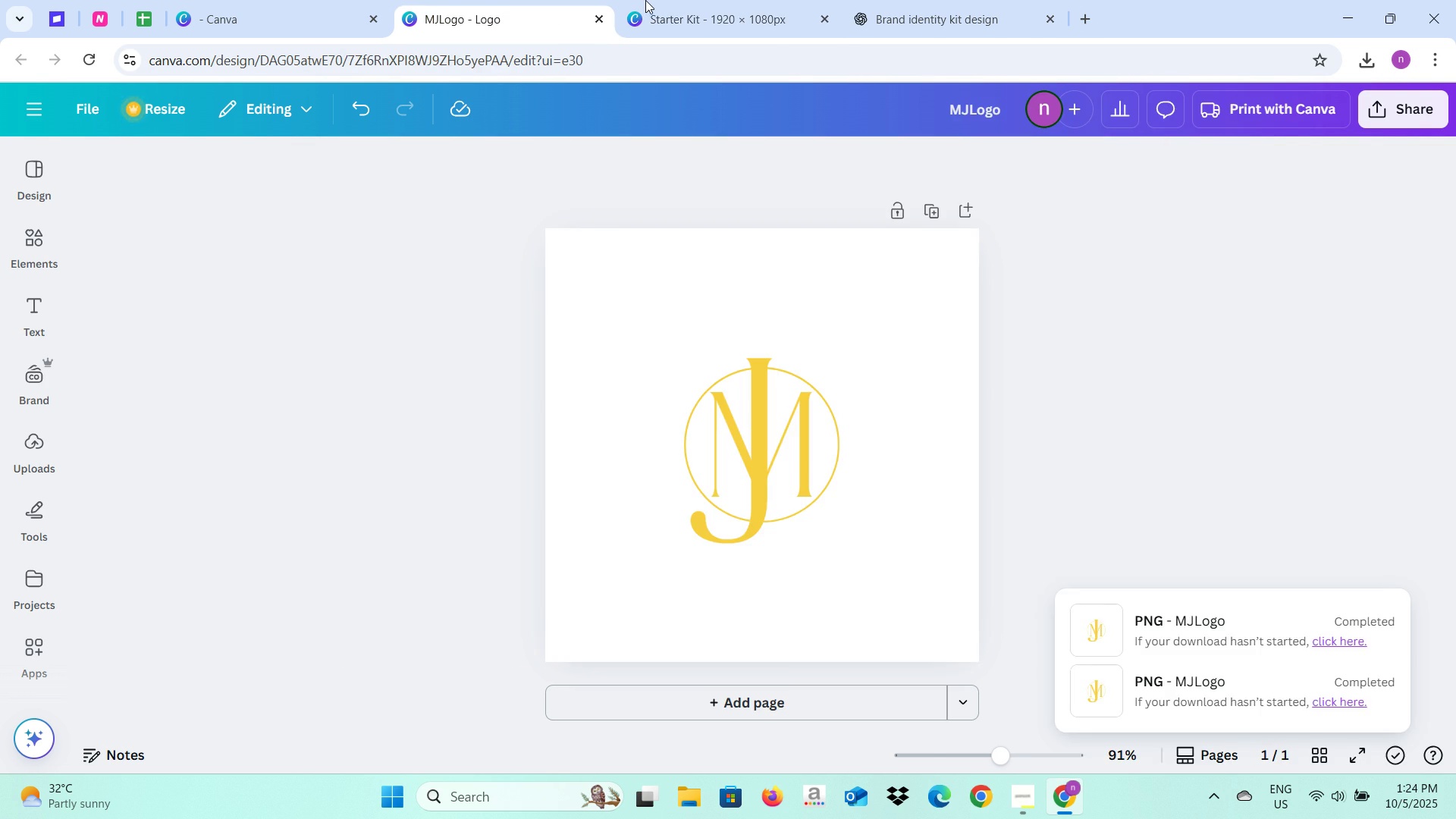 
left_click([645, 0])
 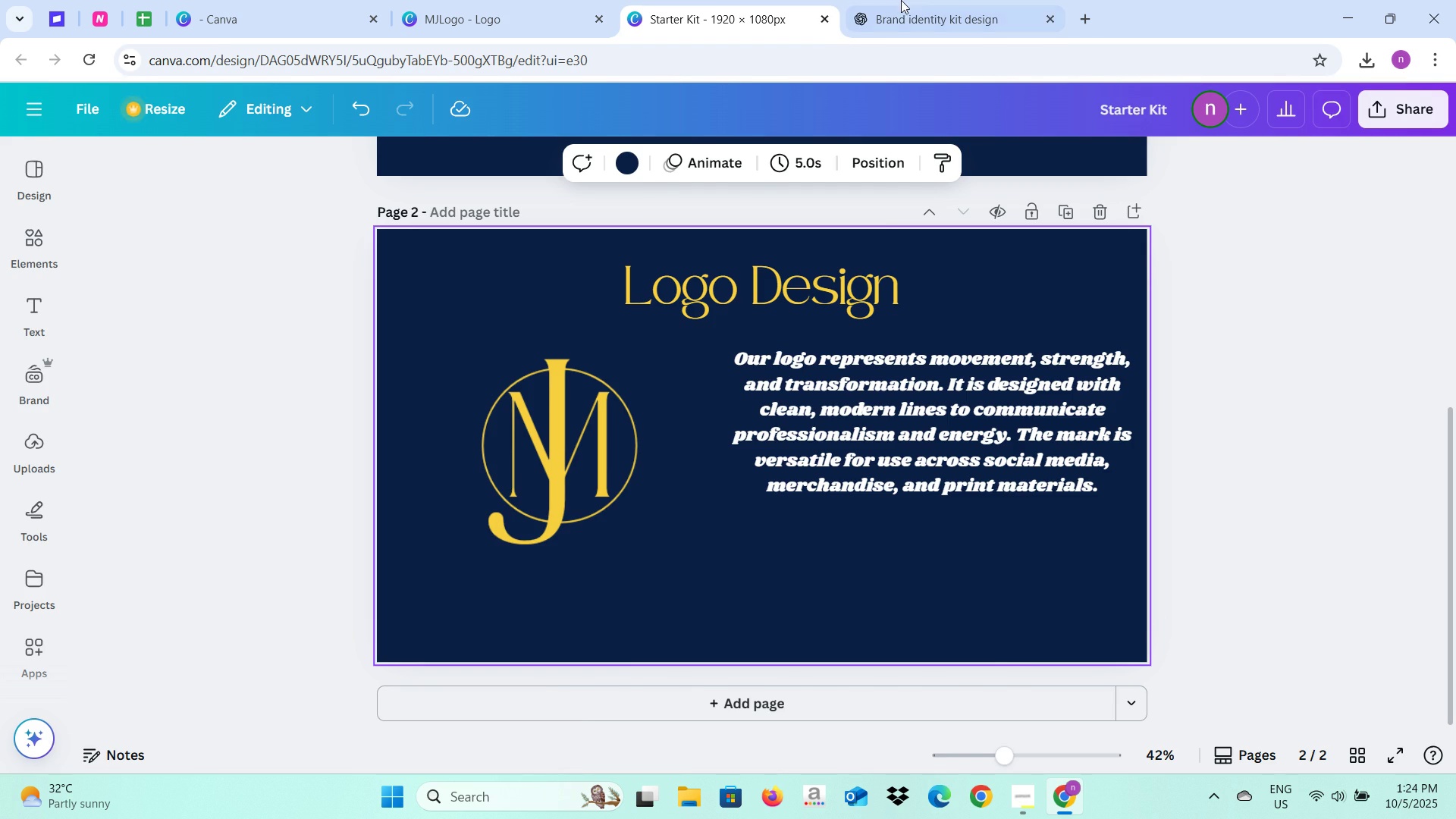 
left_click([902, 0])